 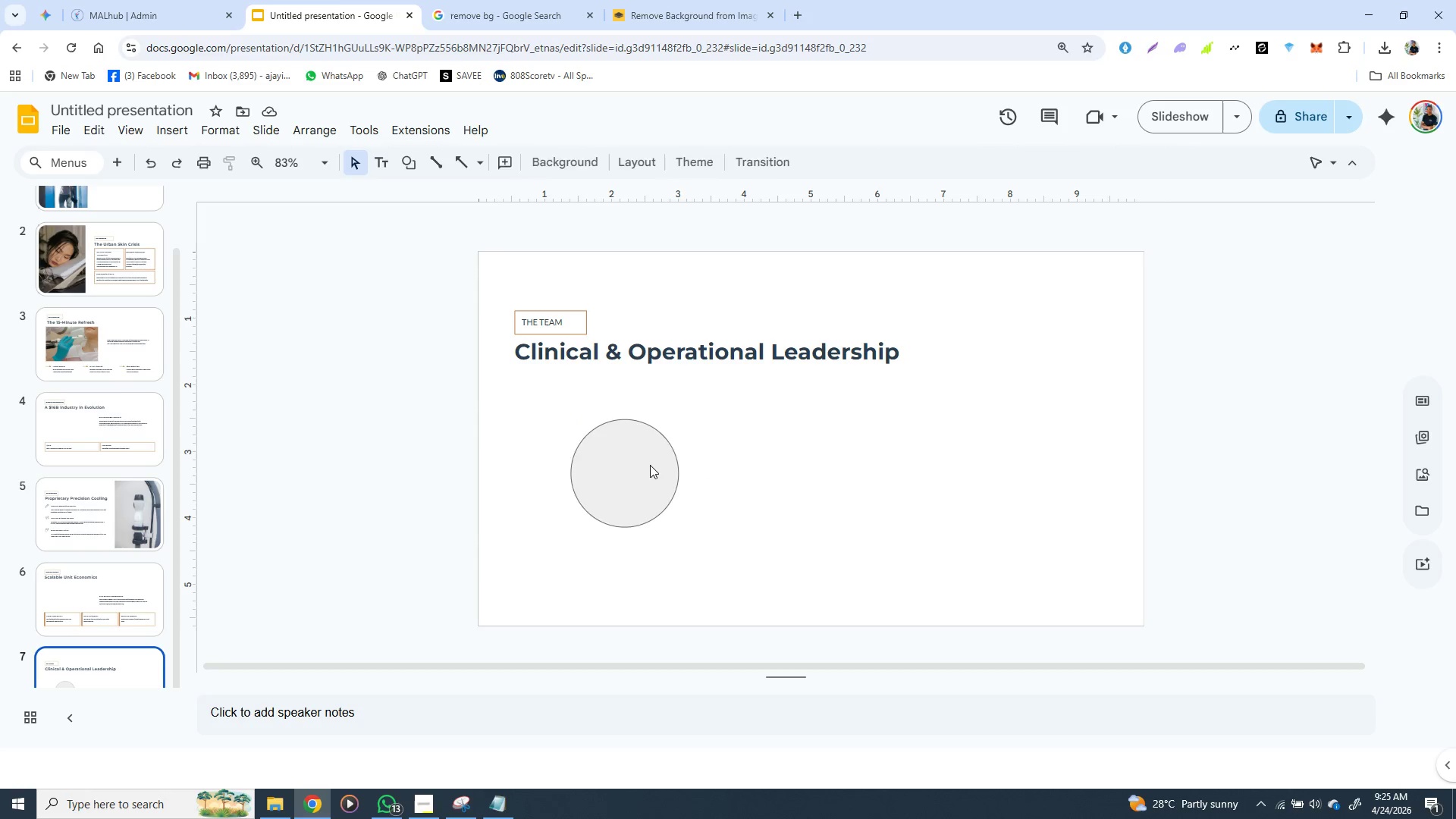 
left_click([650, 465])
 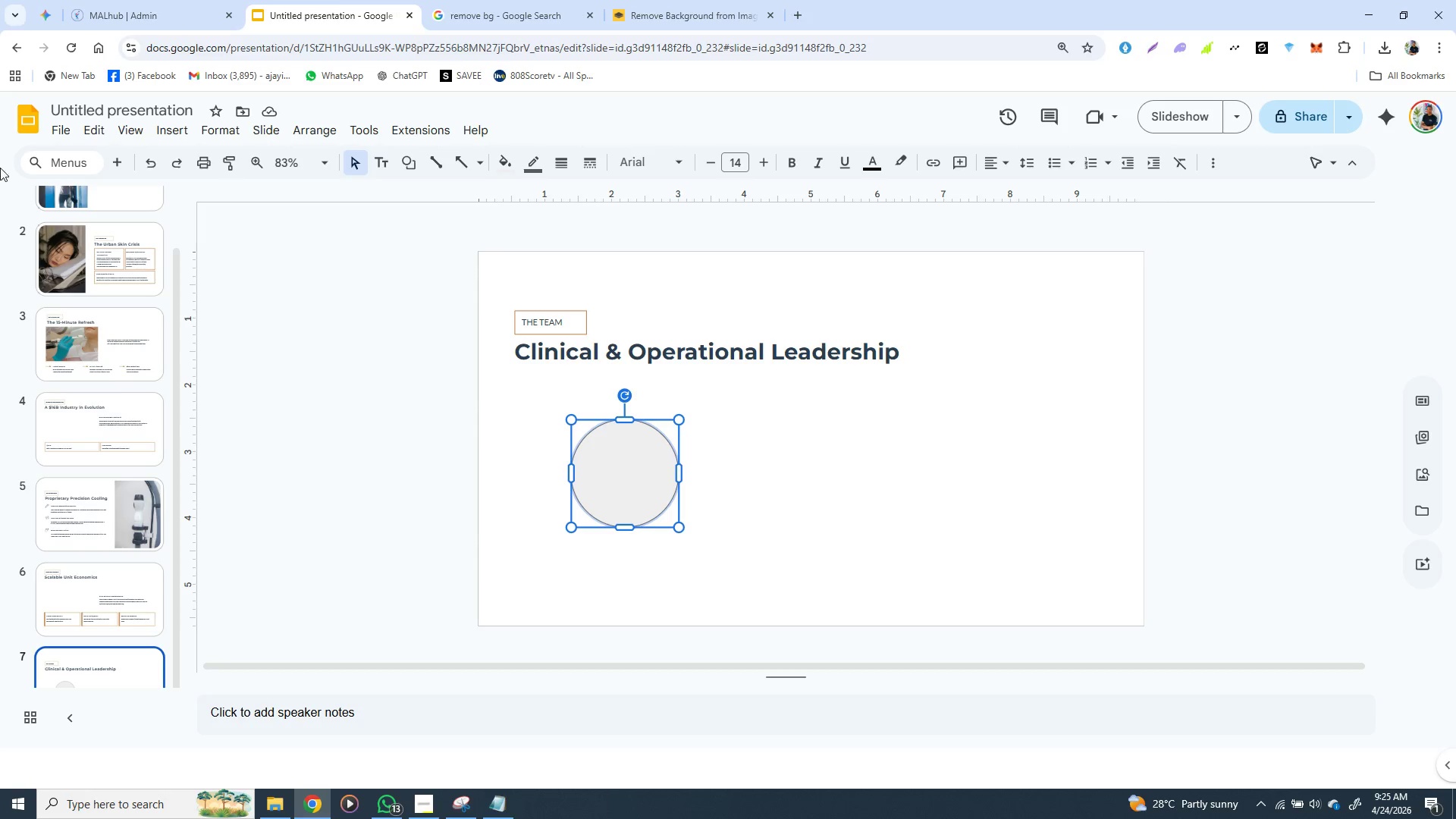 
wait(6.84)
 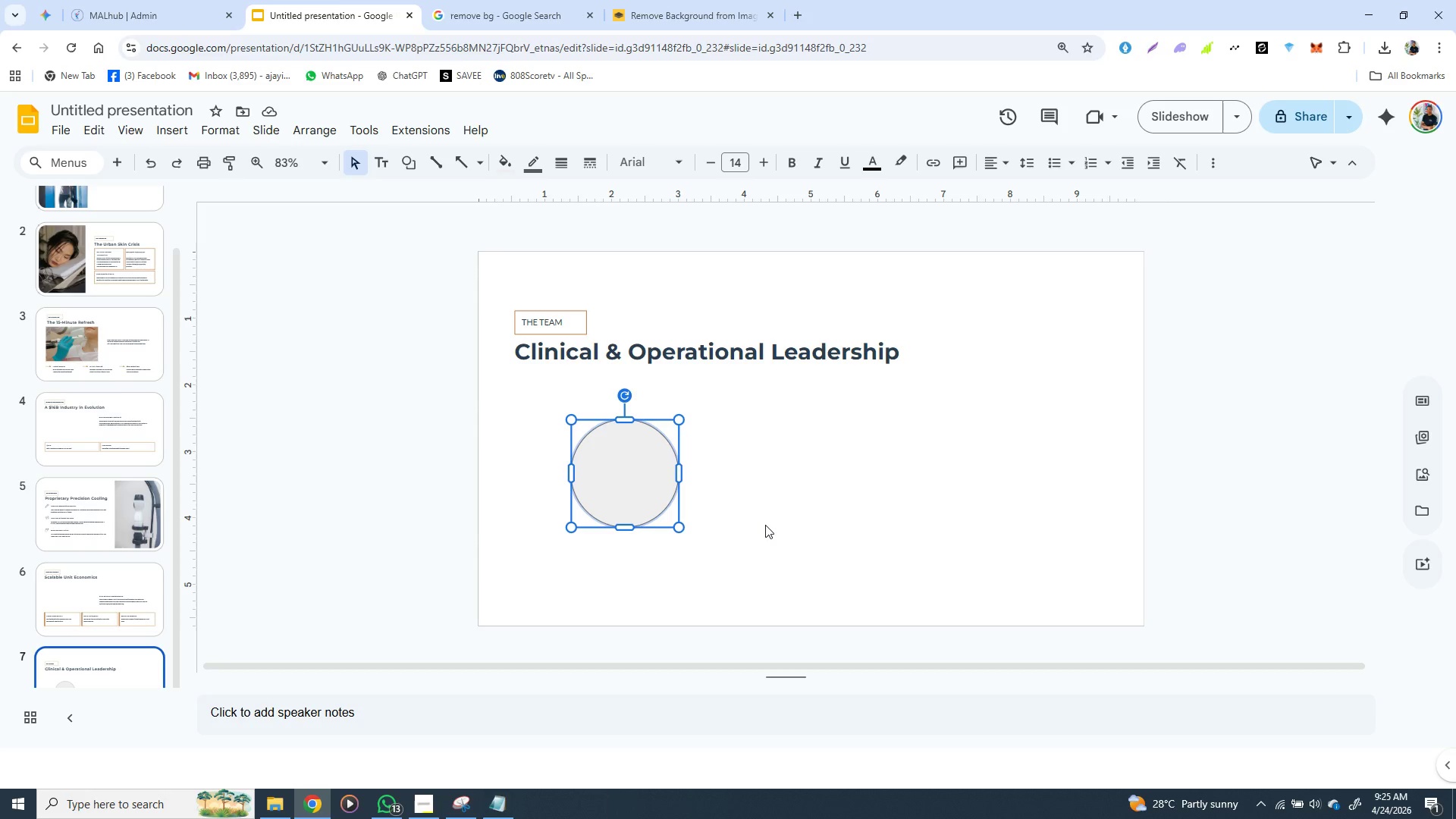 
left_click([179, 126])
 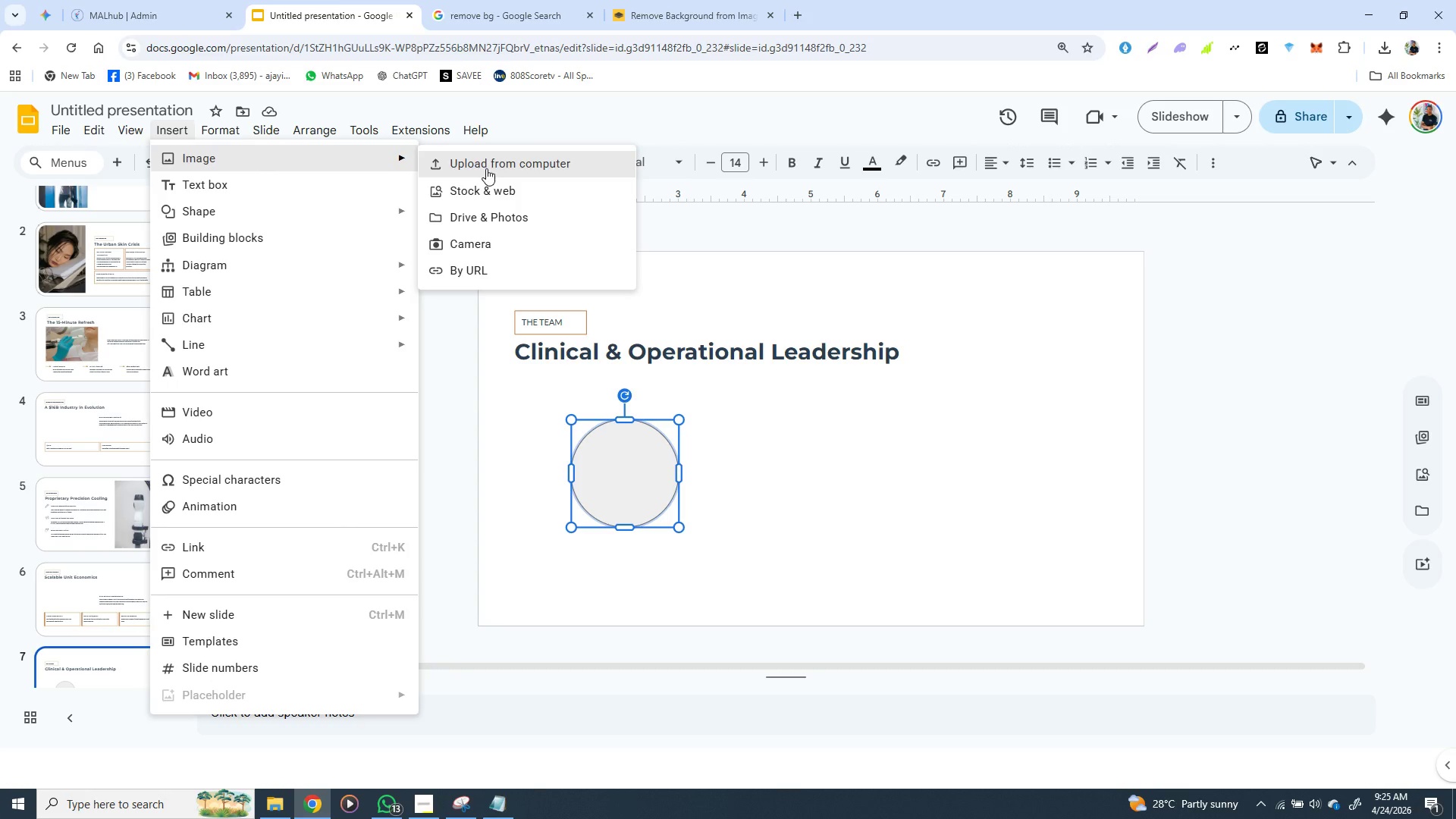 
wait(5.67)
 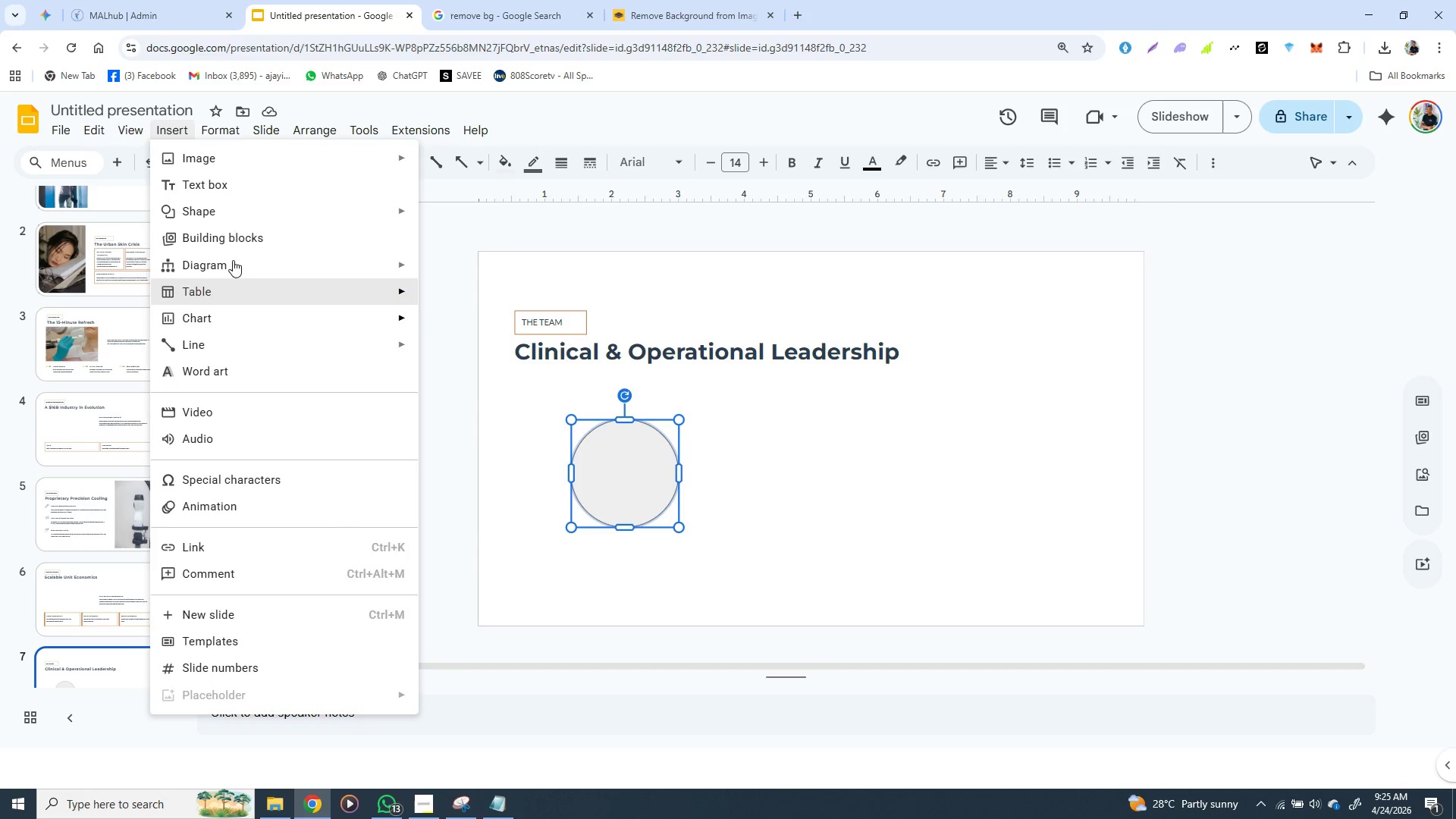 
left_click([488, 168])
 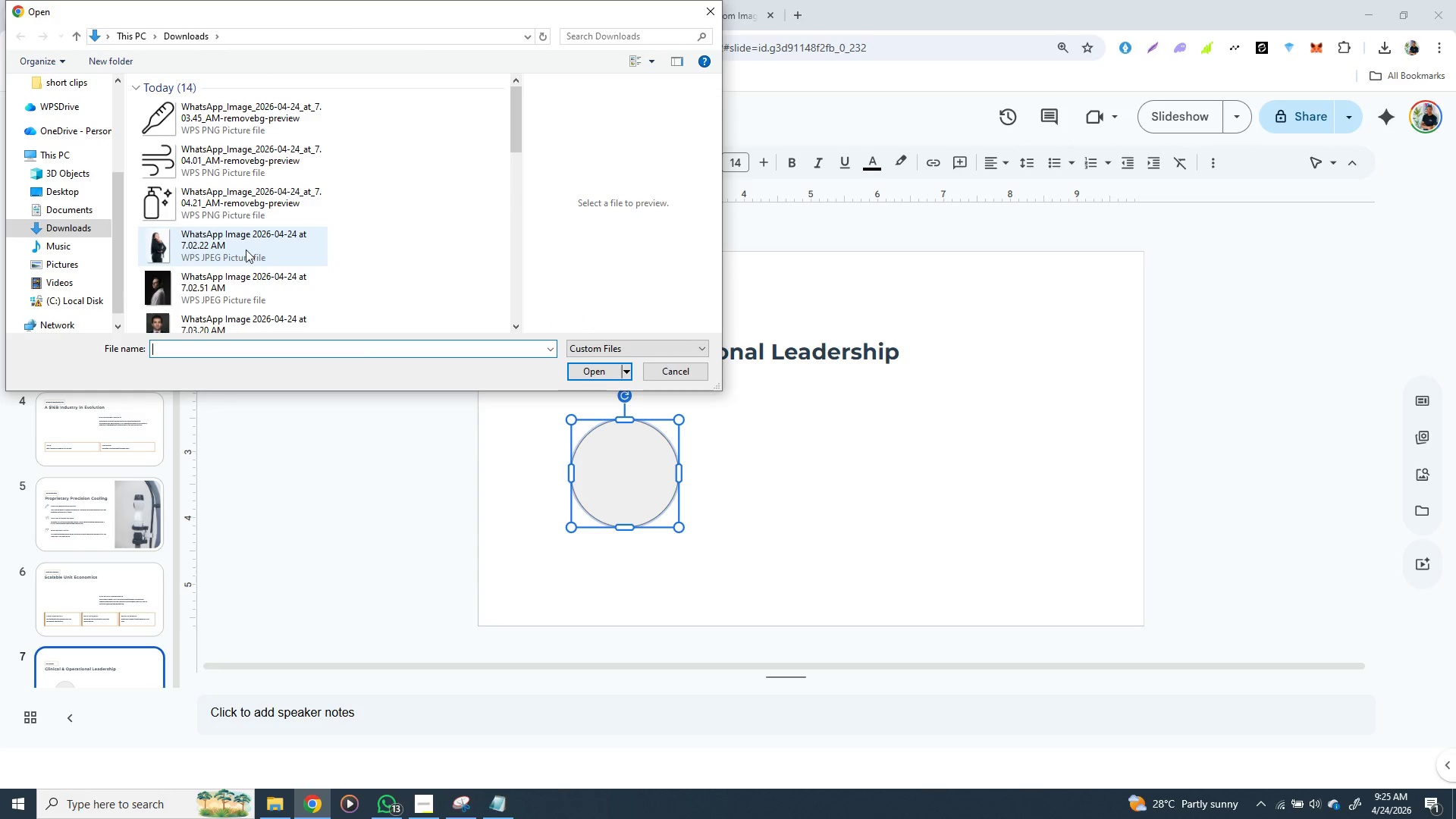 
left_click([238, 245])
 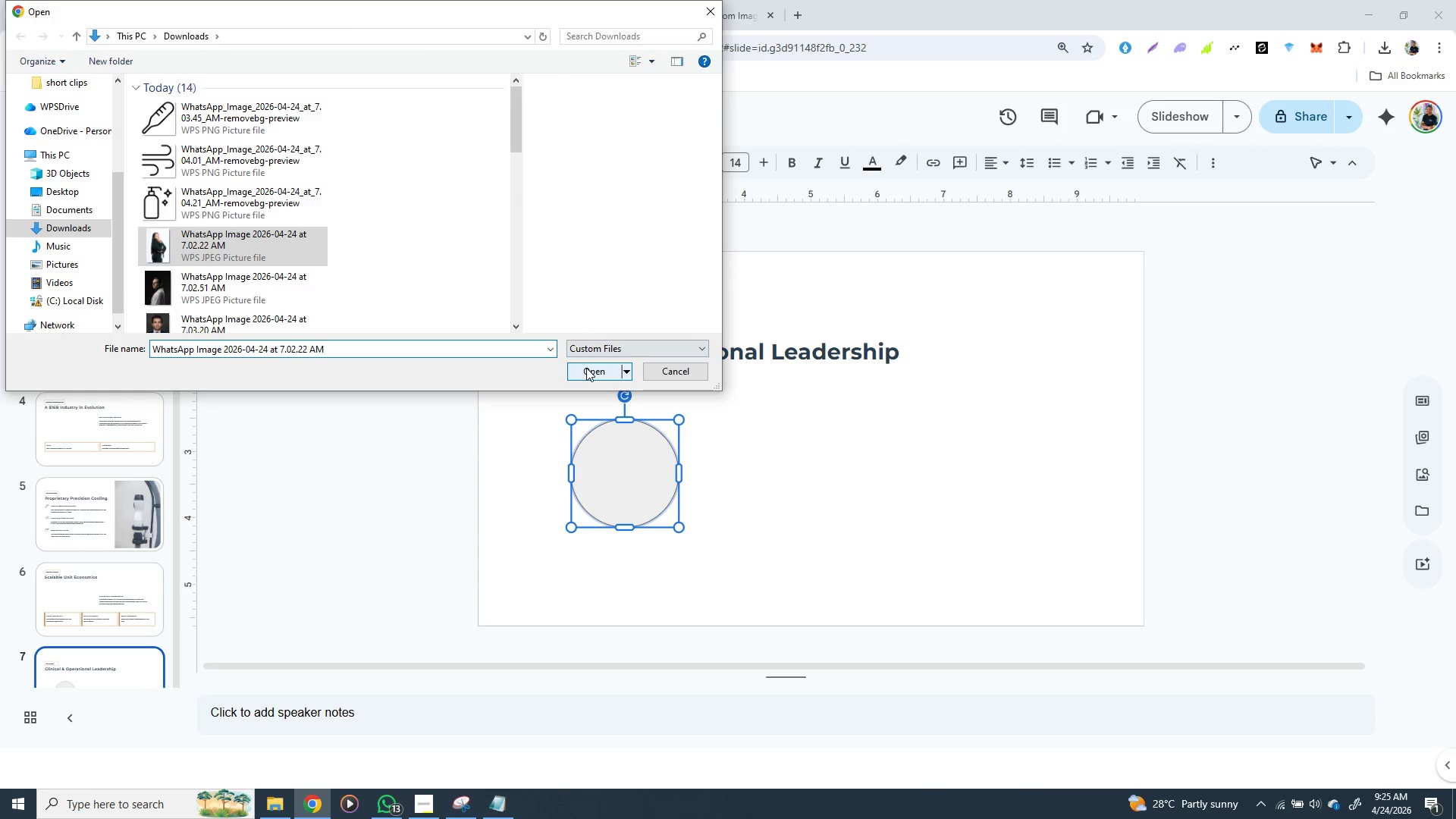 
left_click([586, 368])
 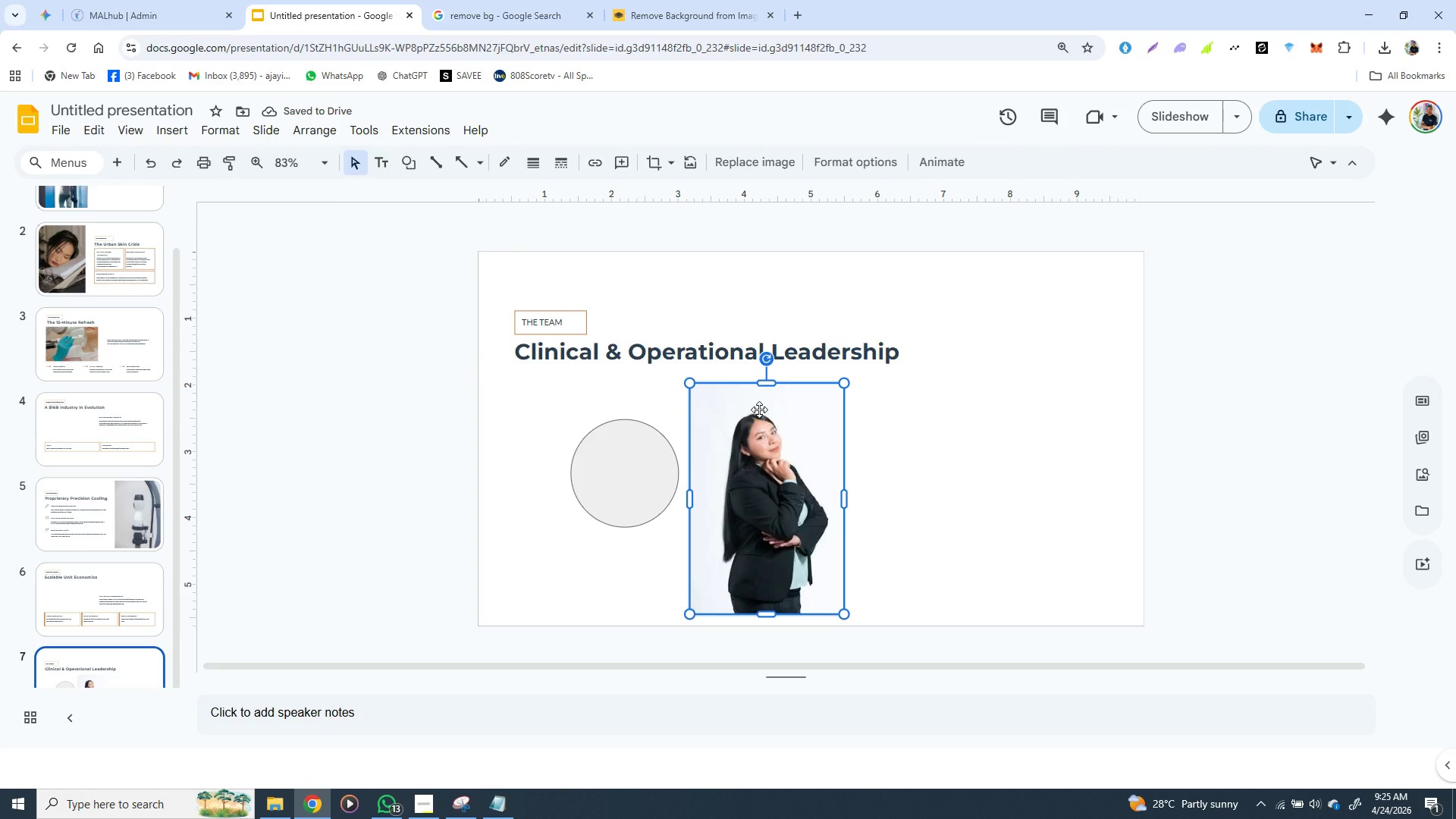 
left_click_drag(start_coordinate=[758, 406], to_coordinate=[625, 403])
 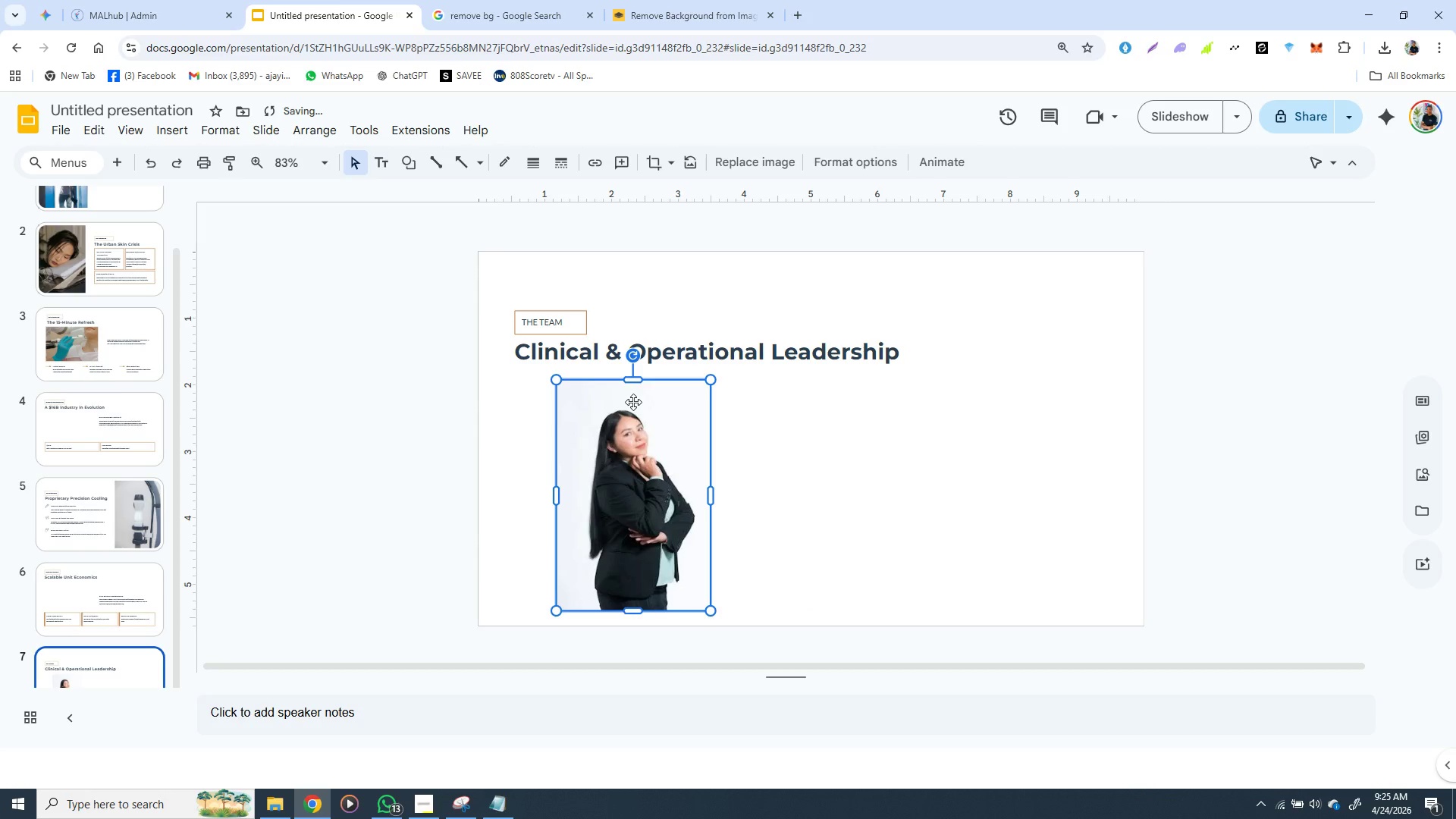 
left_click_drag(start_coordinate=[633, 402], to_coordinate=[827, 403])
 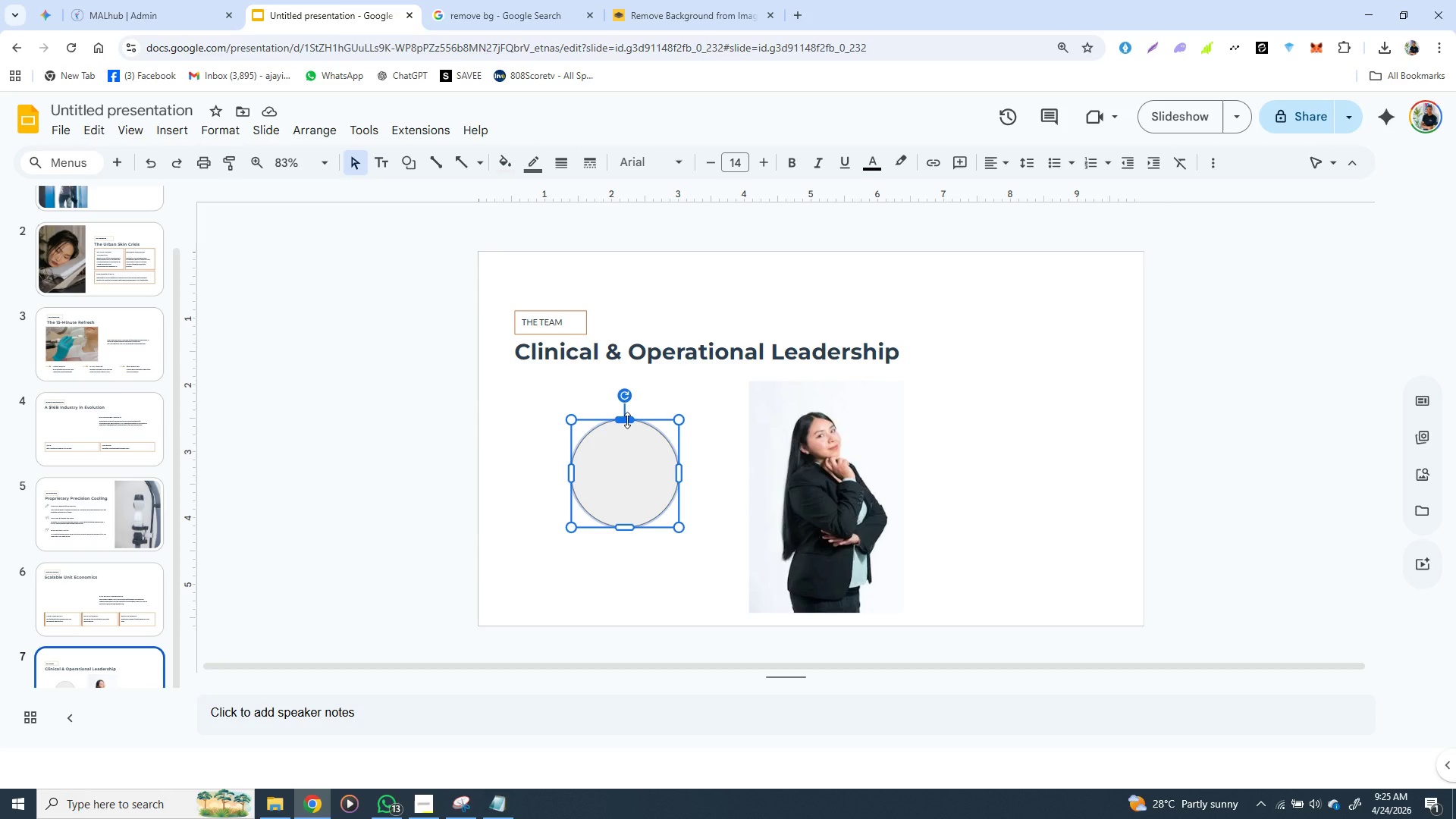 
wait(20.11)
 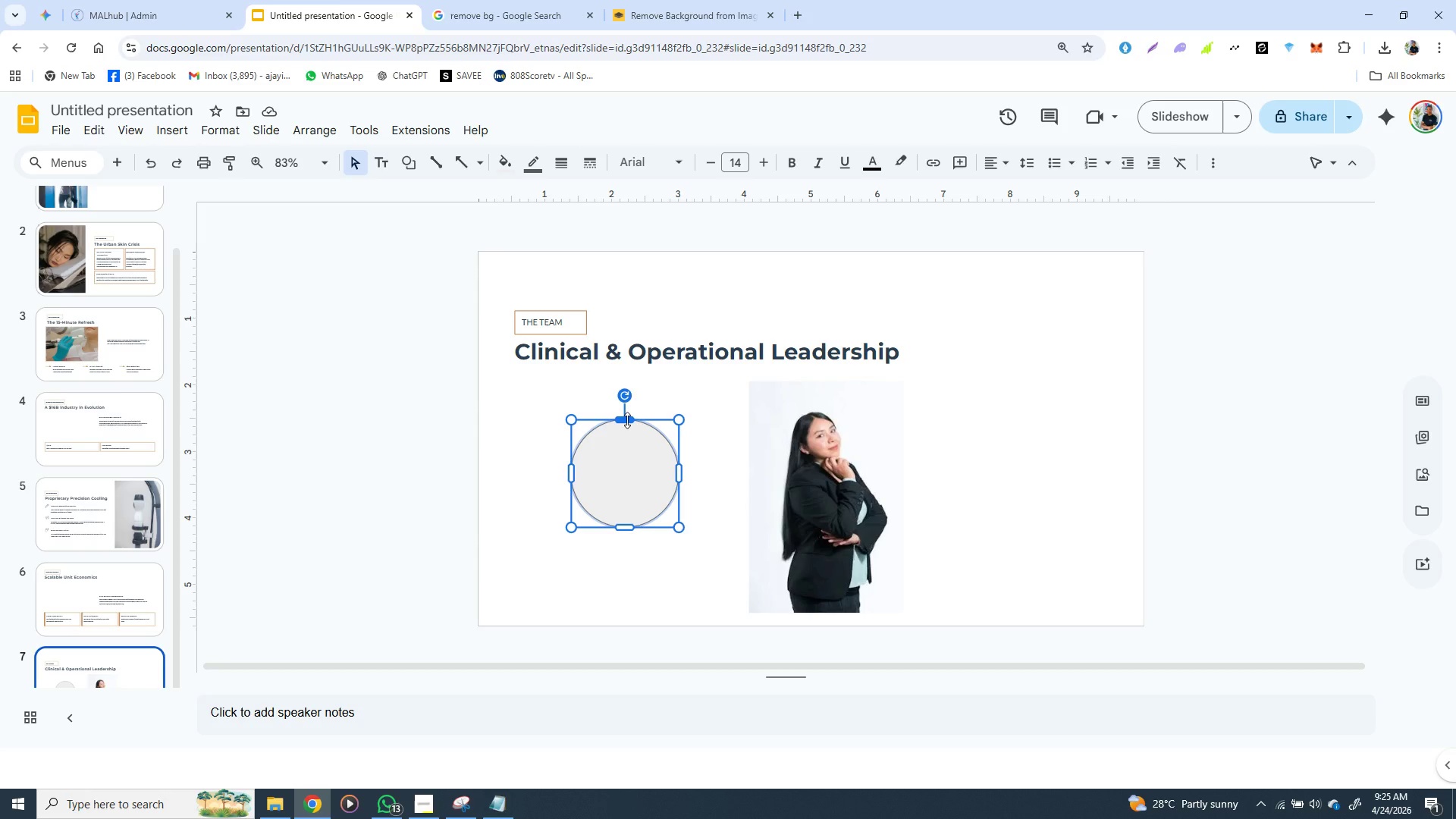 
mouse_move([607, 448])
 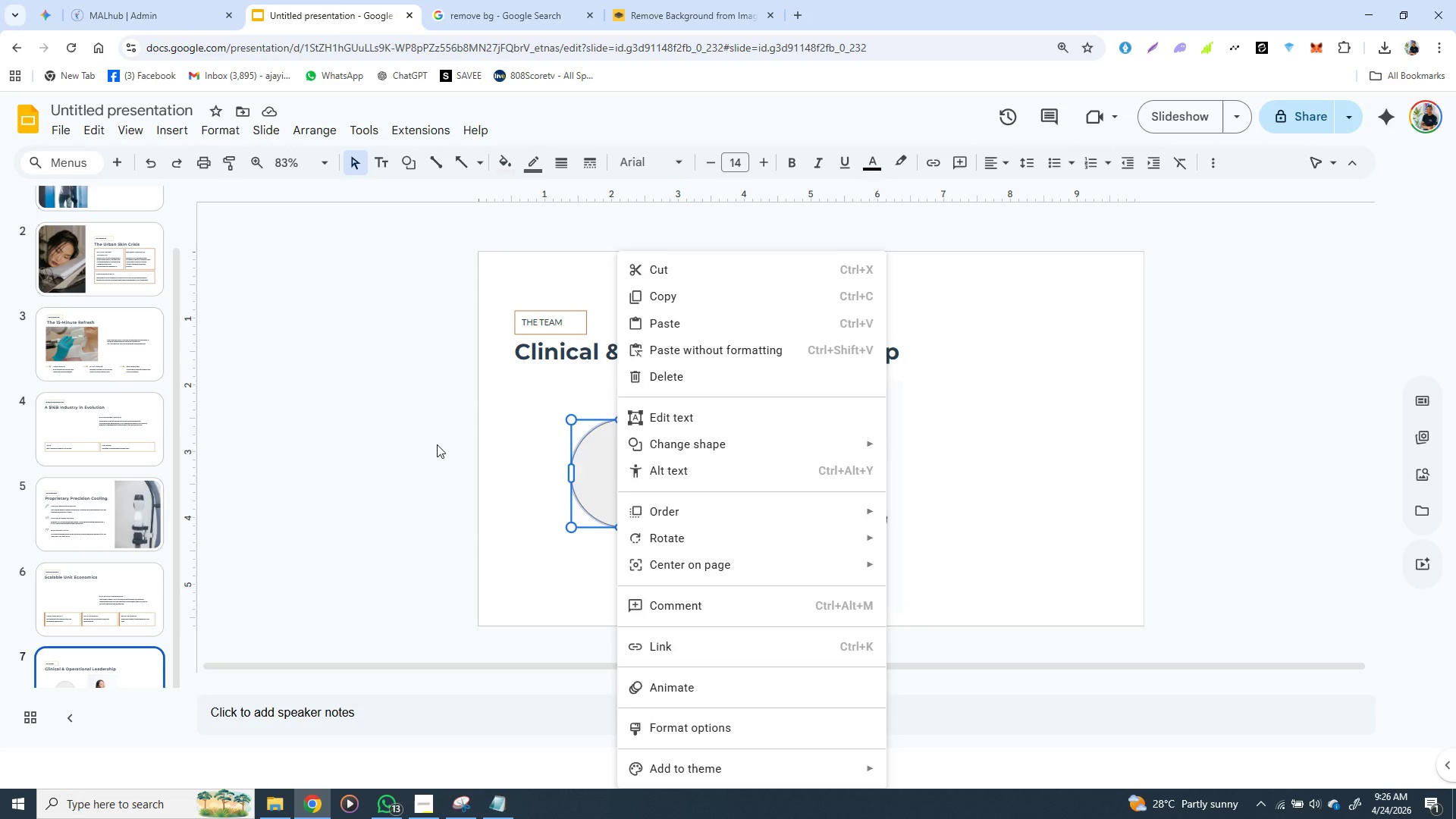 
left_click([437, 444])
 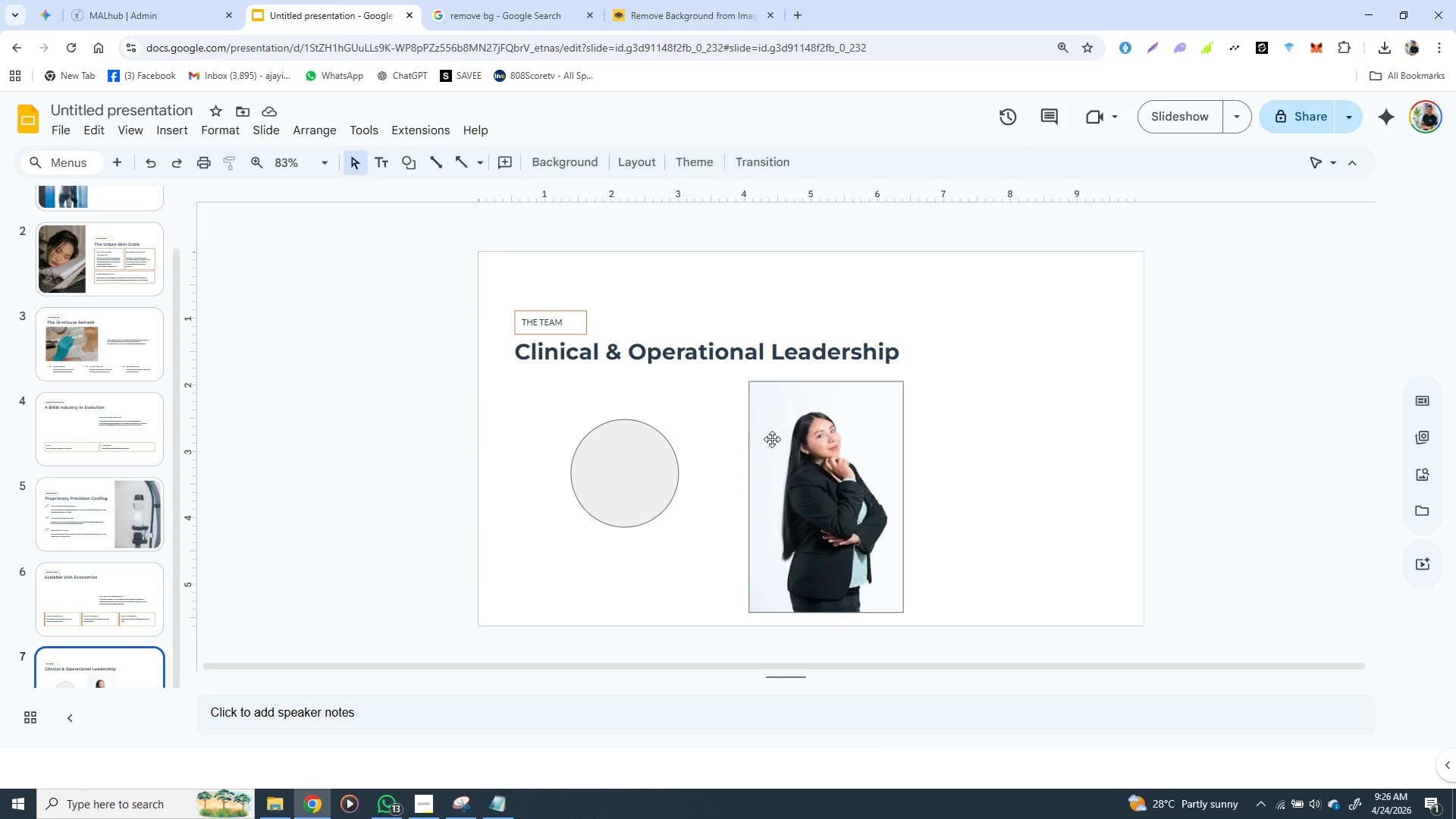 
left_click([772, 439])
 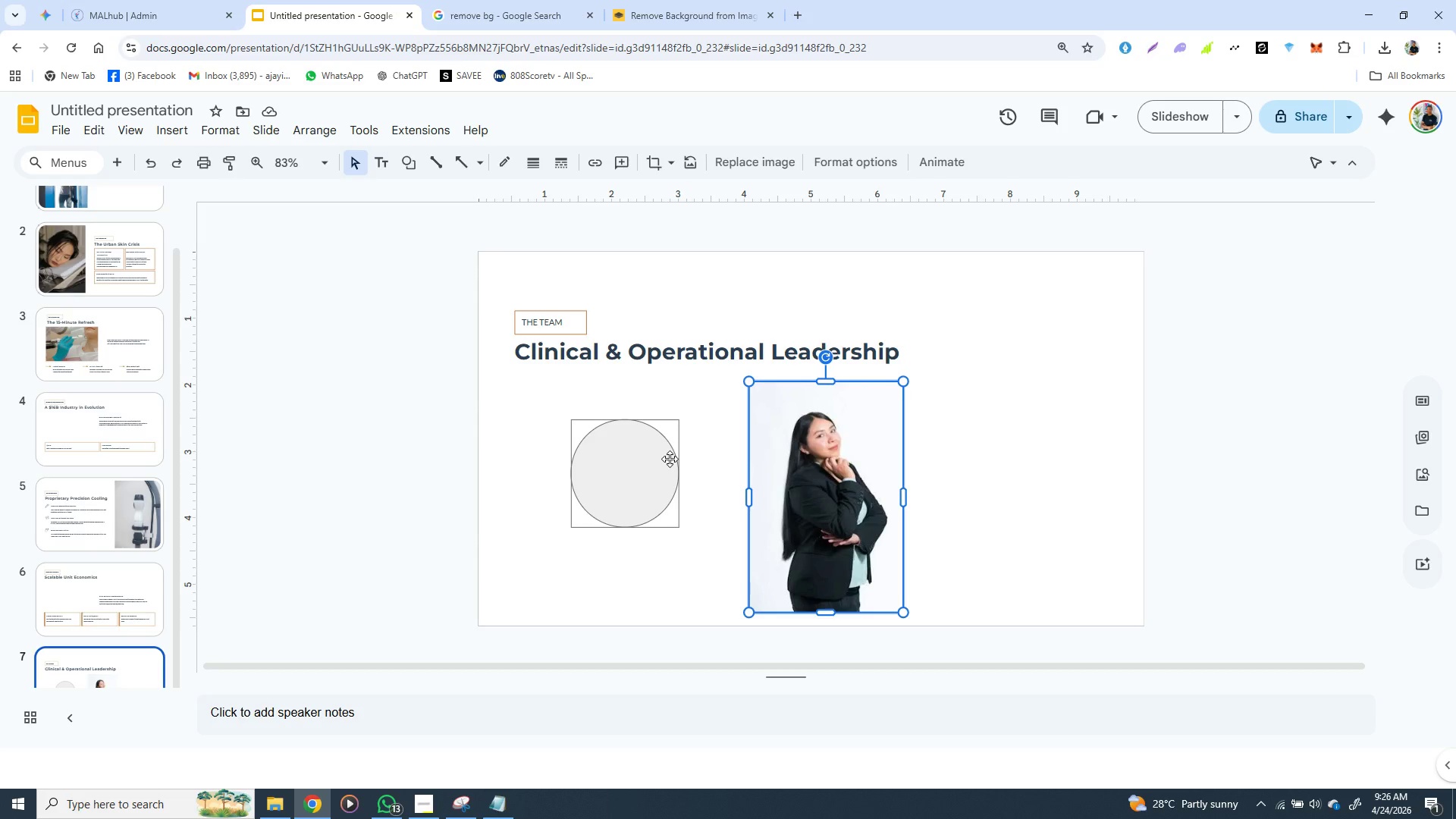 
wait(14.11)
 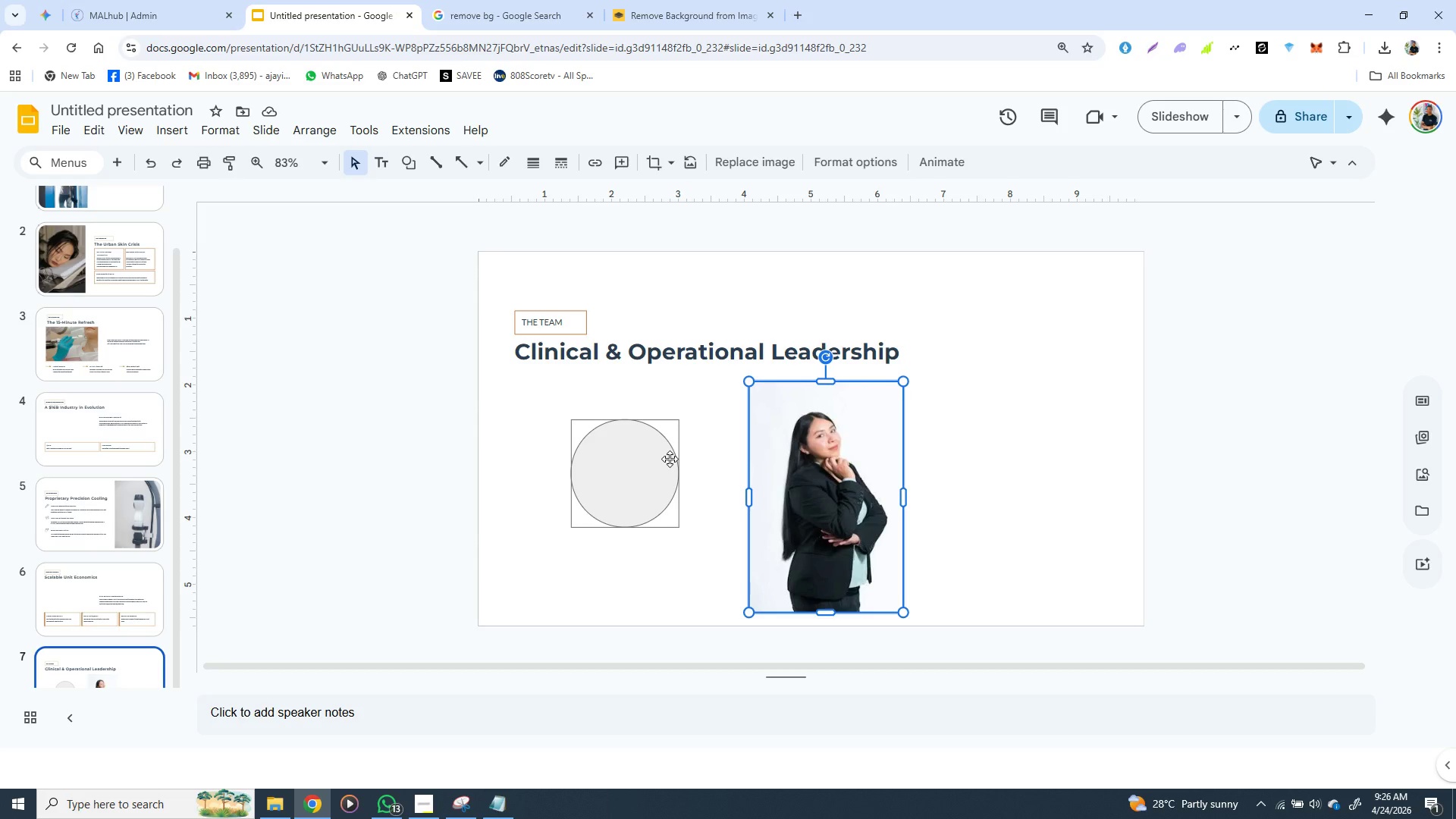 
left_click_drag(start_coordinate=[850, 466], to_coordinate=[649, 463])
 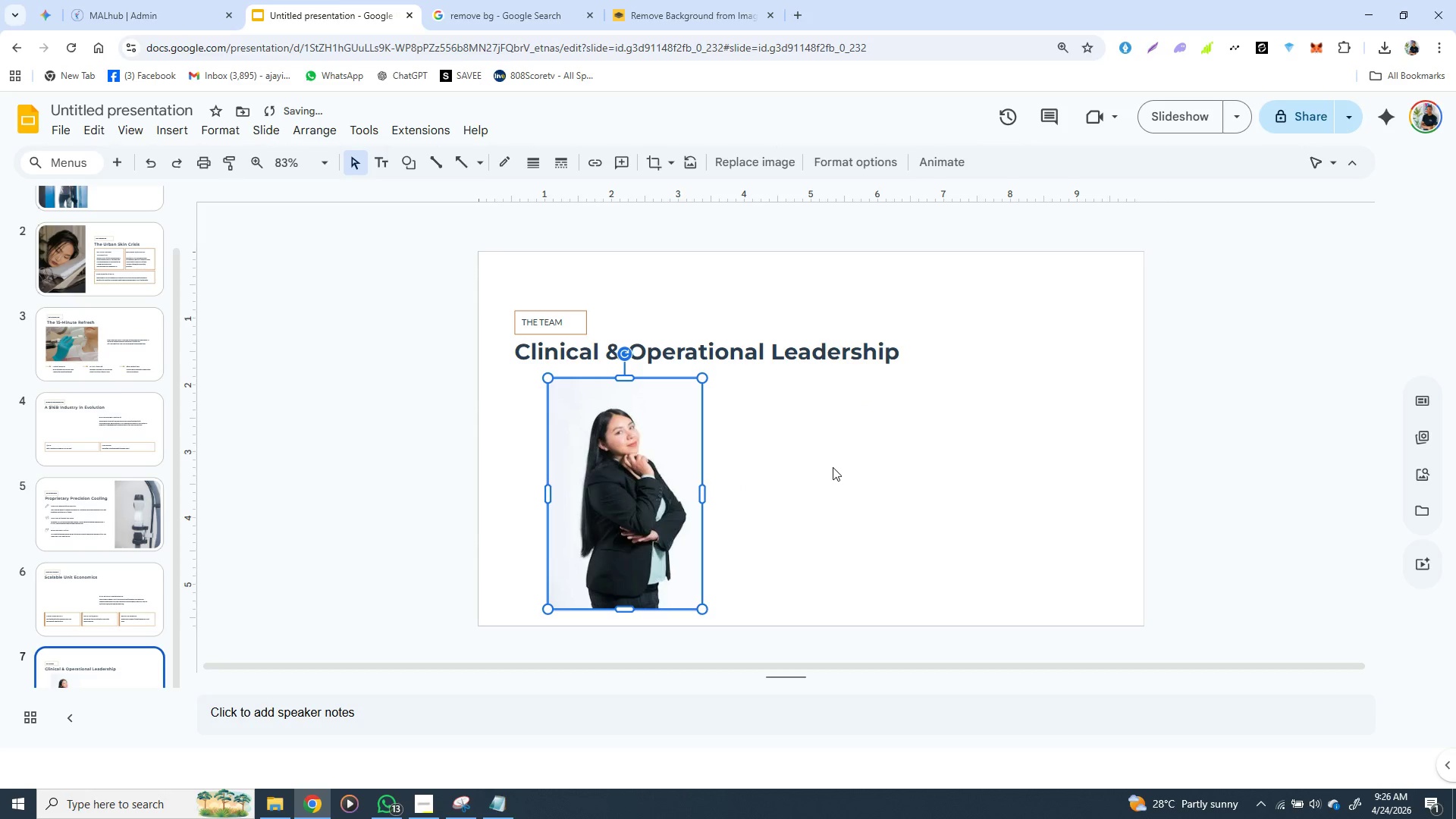 
left_click([833, 467])
 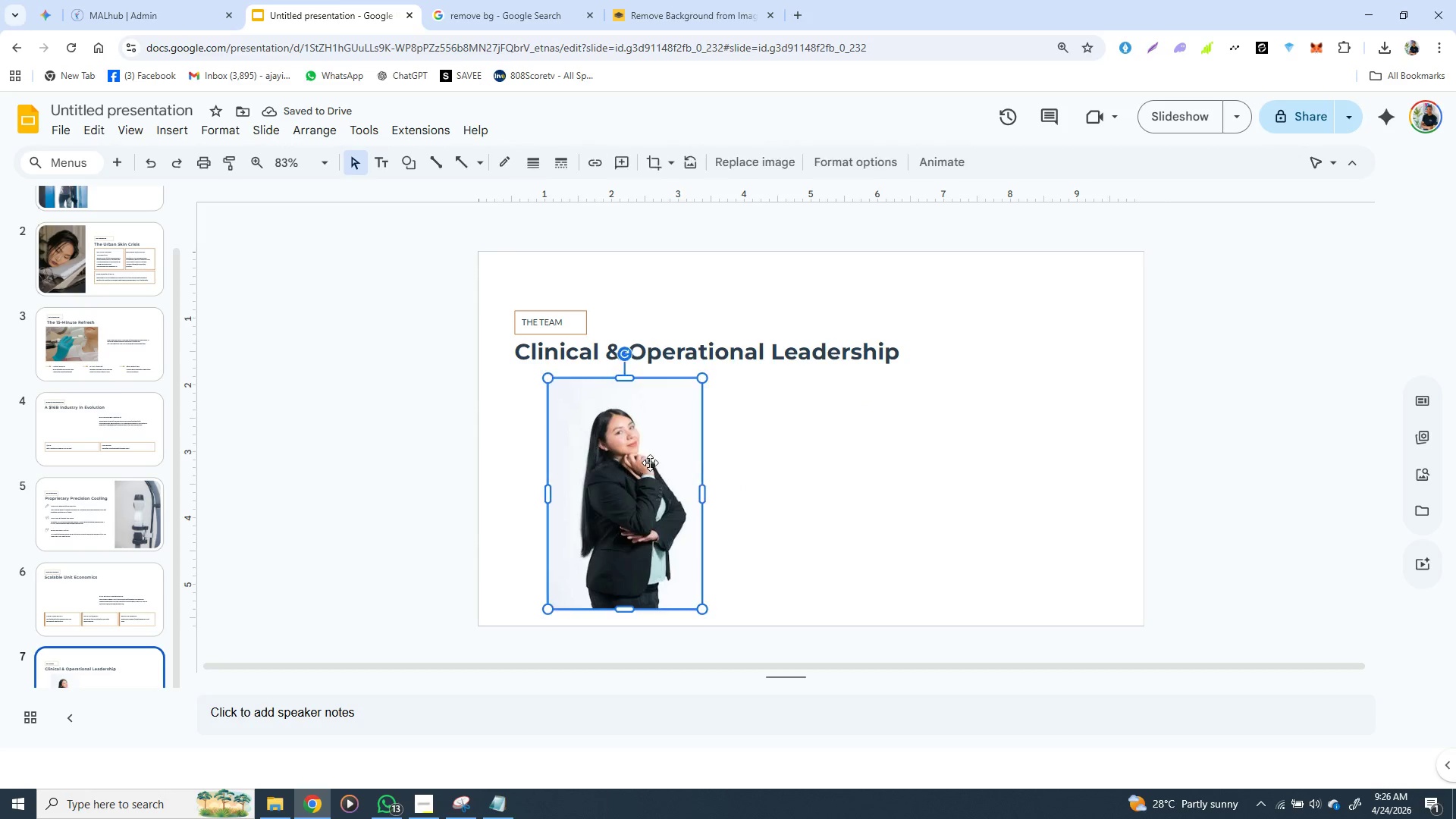 
left_click_drag(start_coordinate=[641, 466], to_coordinate=[869, 475])
 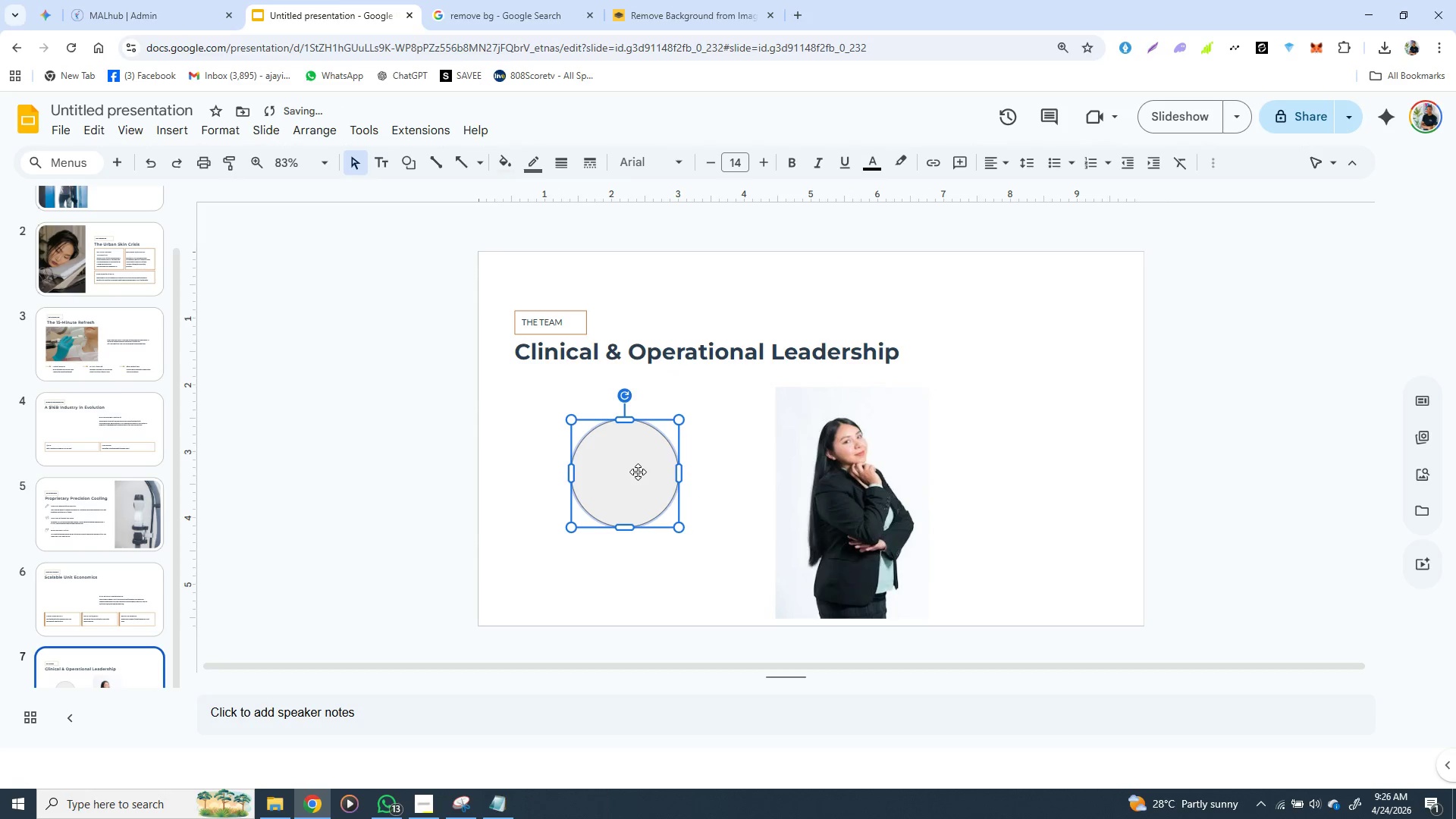 
left_click([638, 472])
 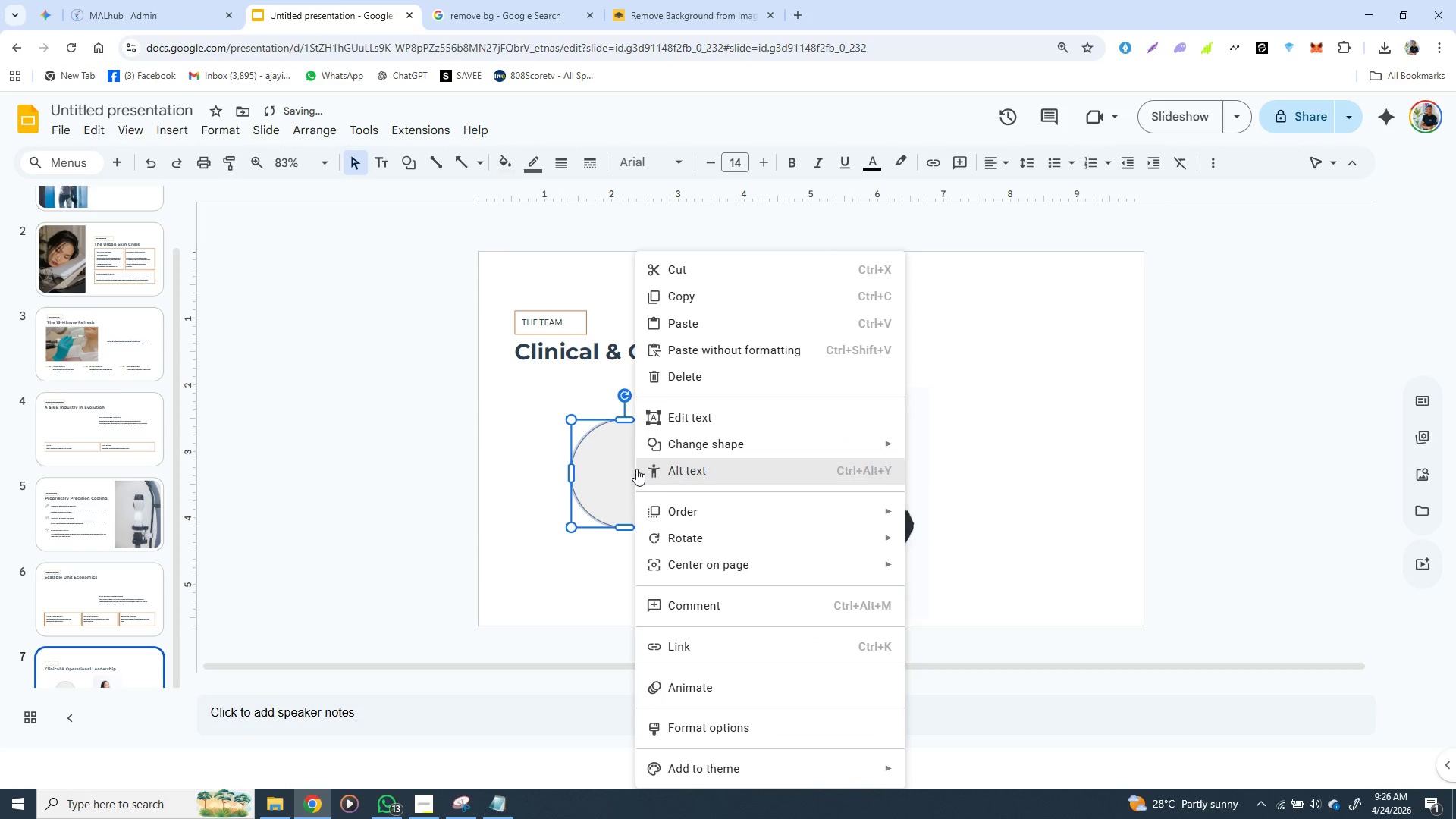 
right_click([636, 469])
 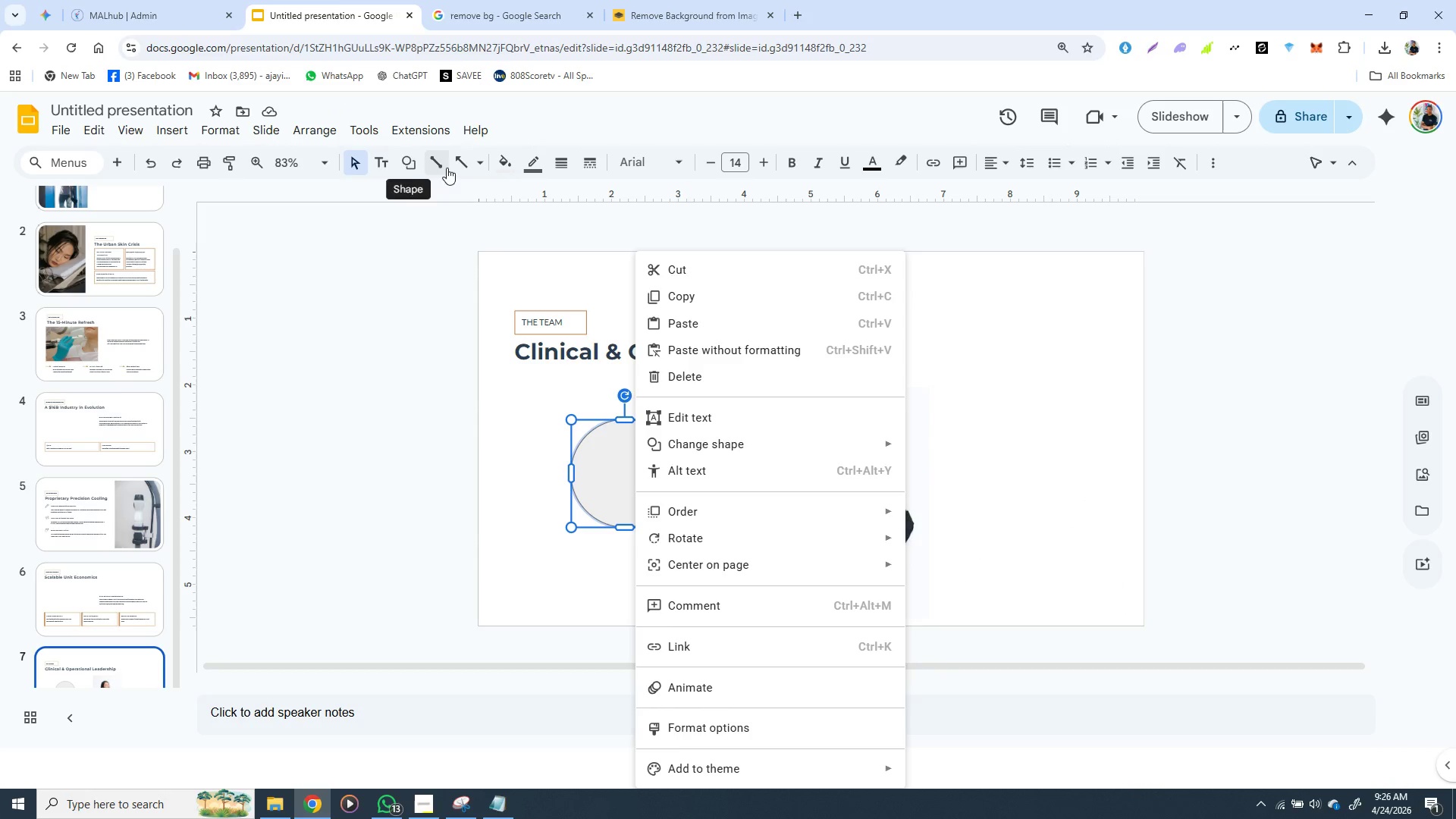 
wait(11.19)
 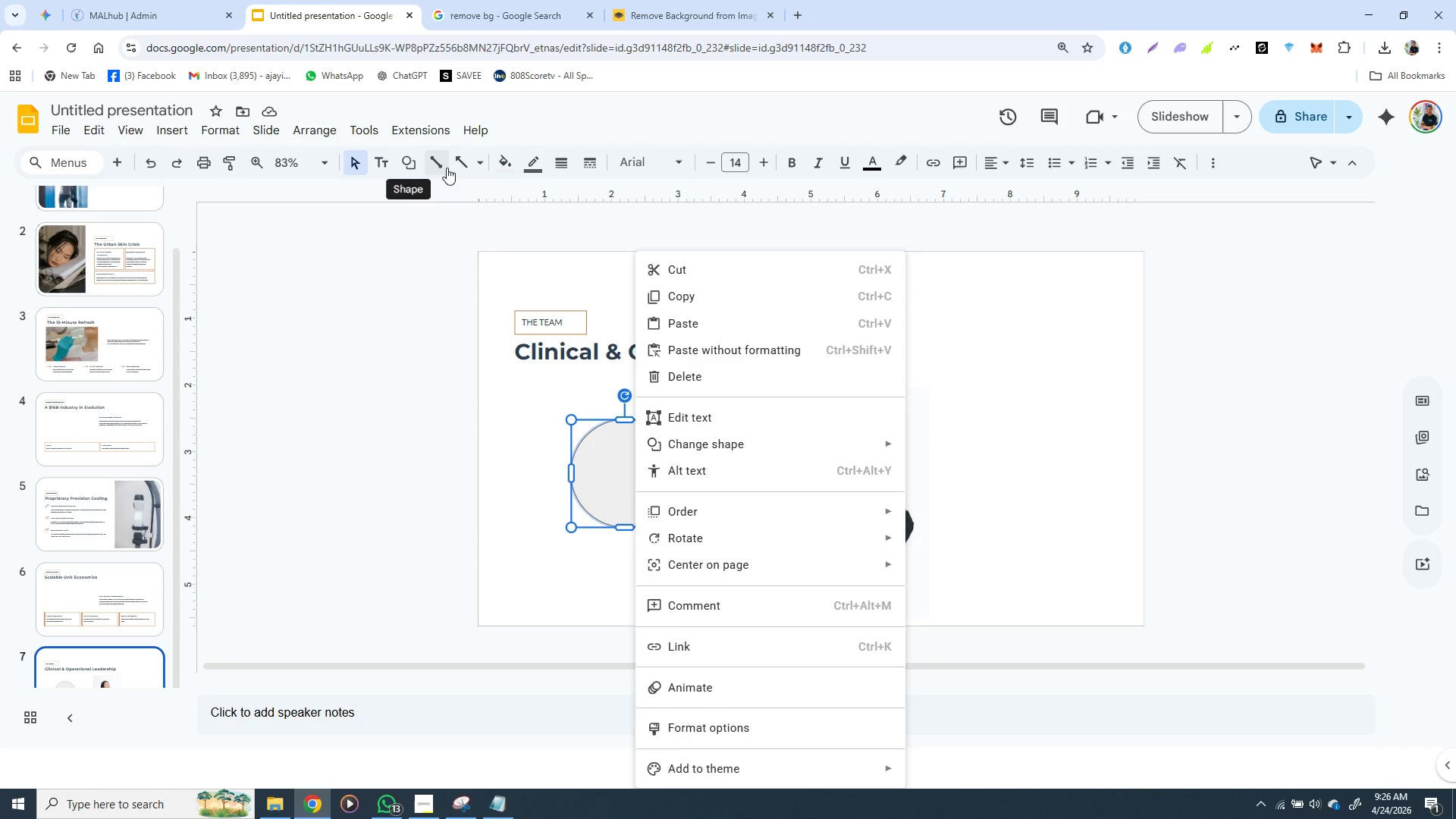 
left_click([511, 161])
 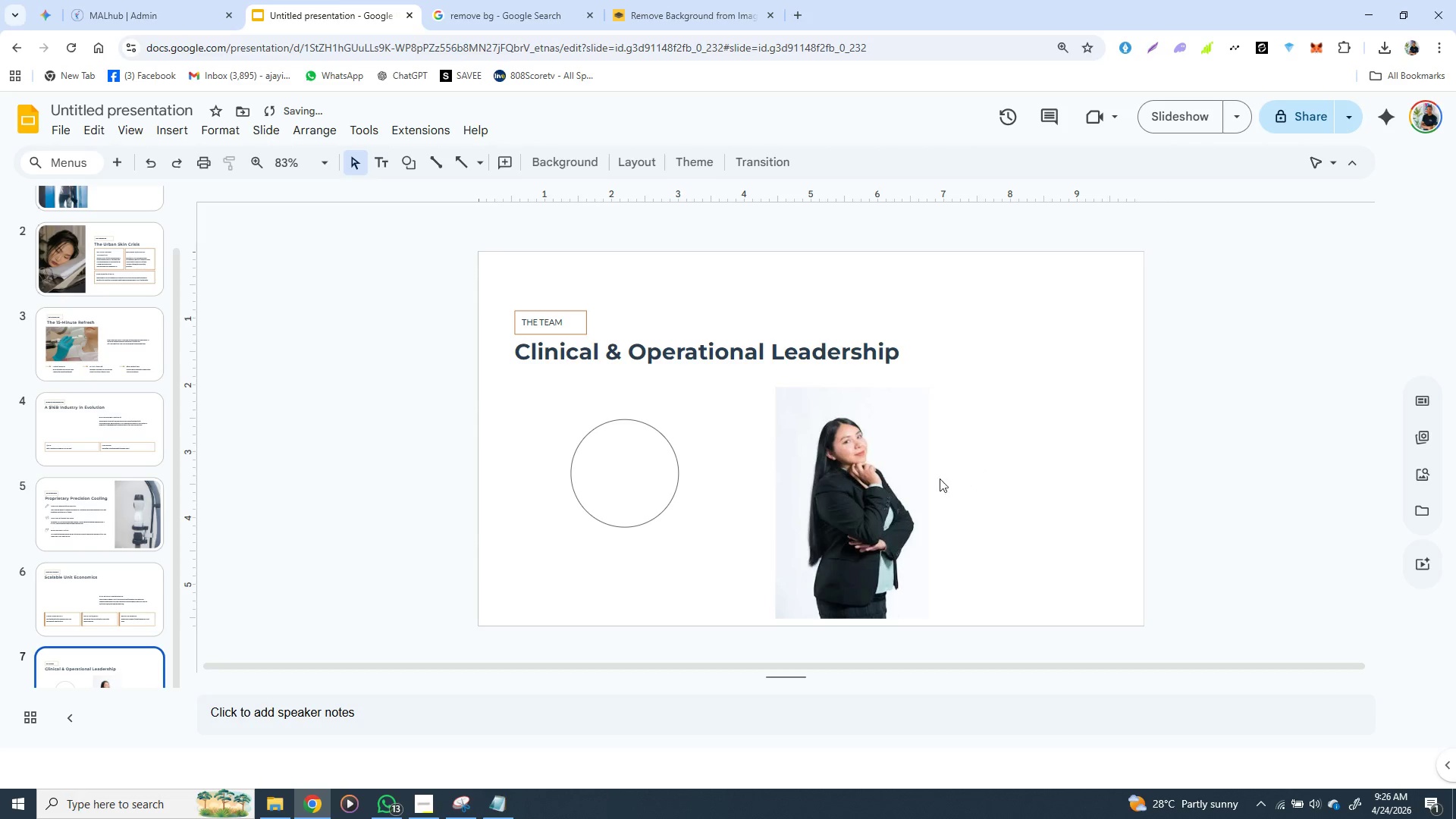 
left_click([609, 461])
 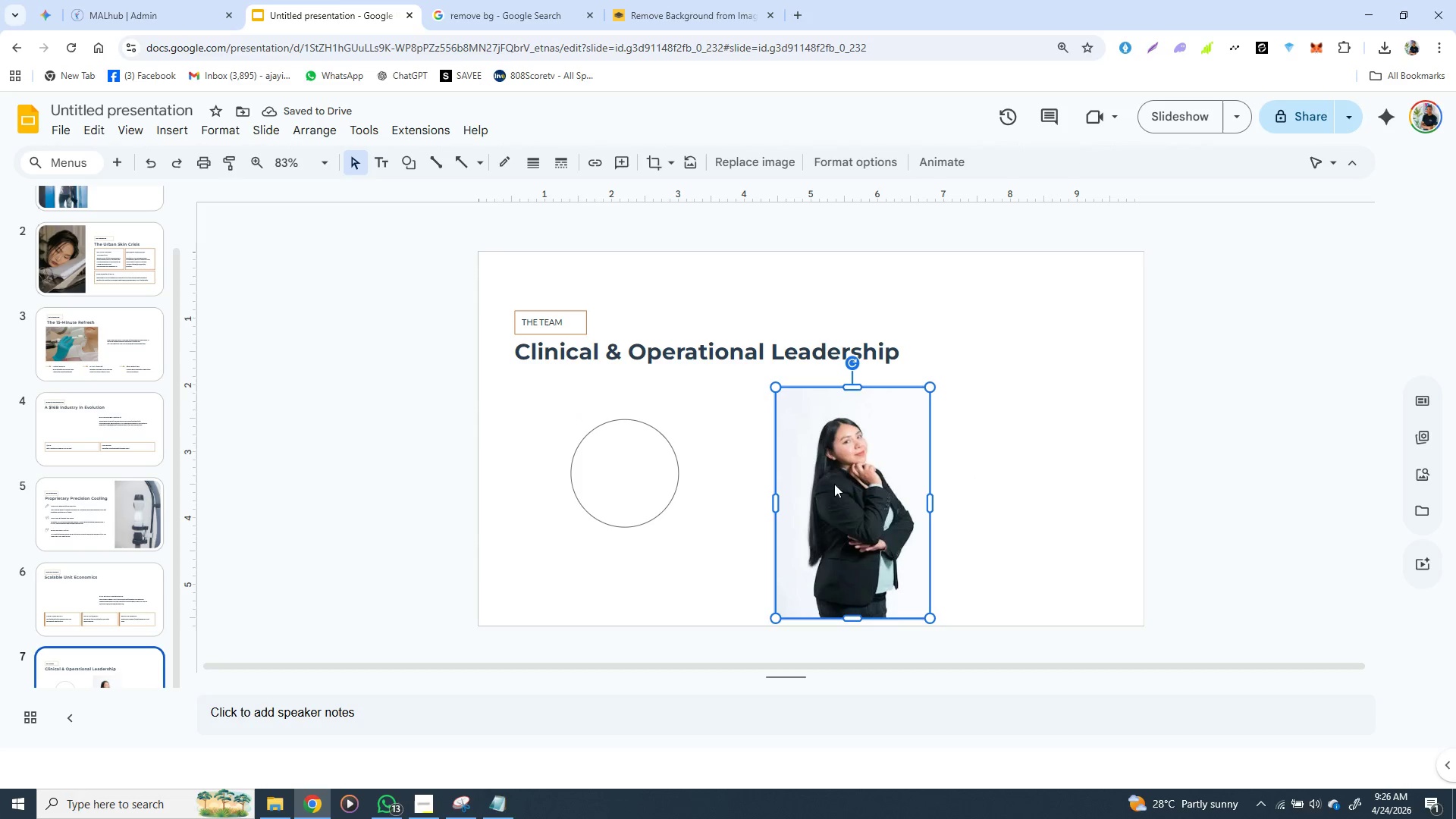 
left_click_drag(start_coordinate=[868, 480], to_coordinate=[661, 484])
 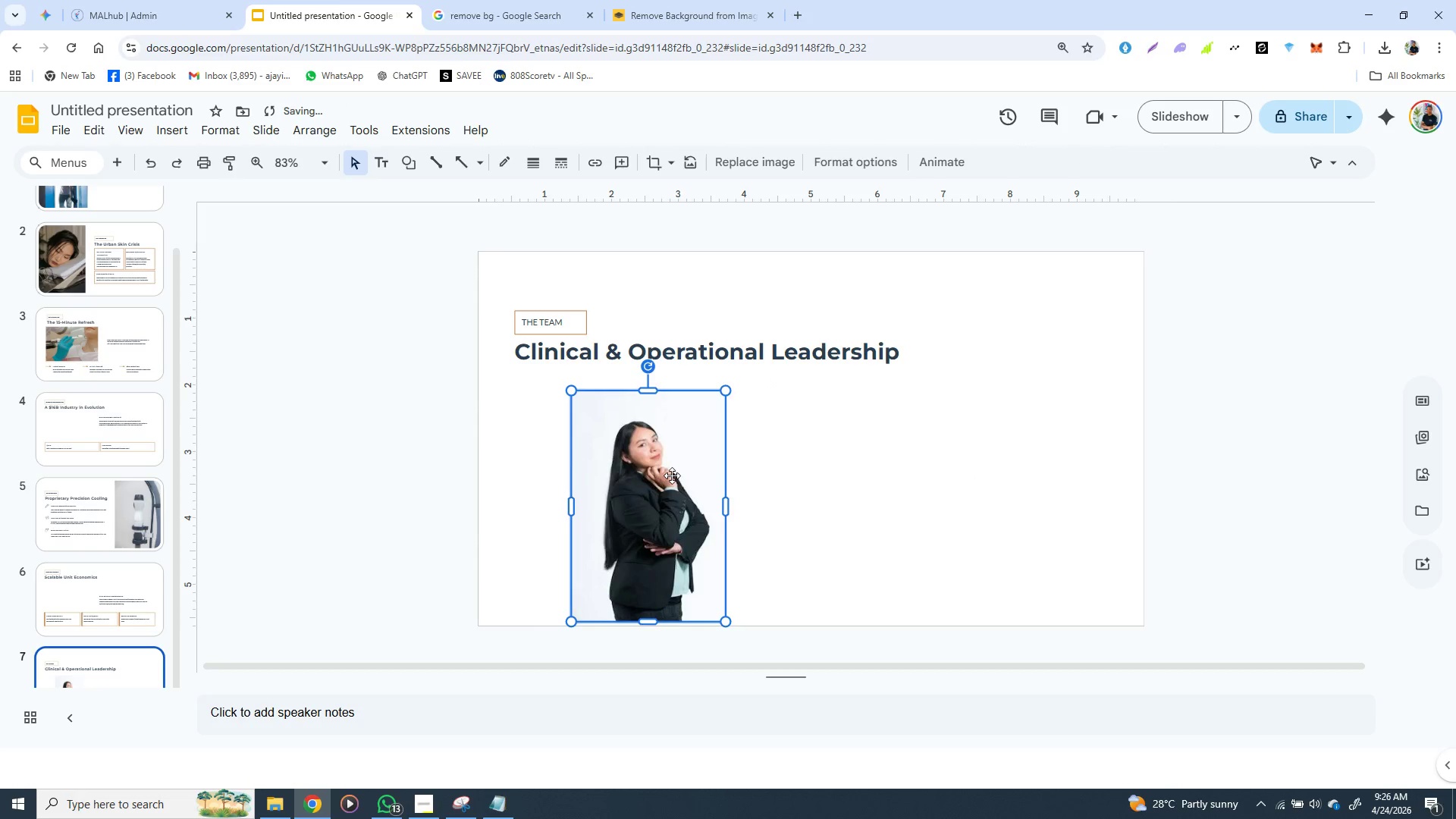 
left_click_drag(start_coordinate=[667, 475], to_coordinate=[805, 480])
 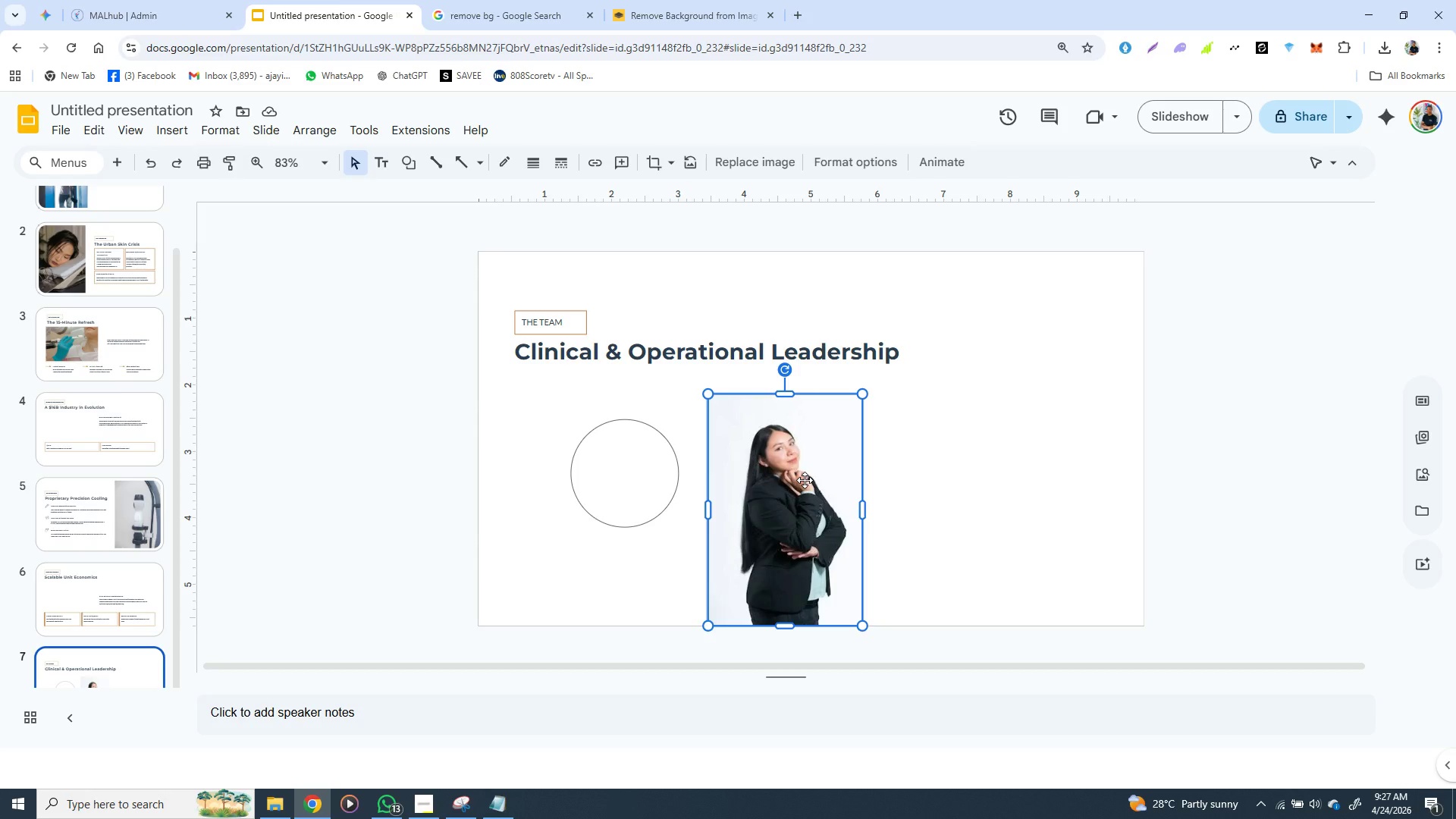 
wait(24.49)
 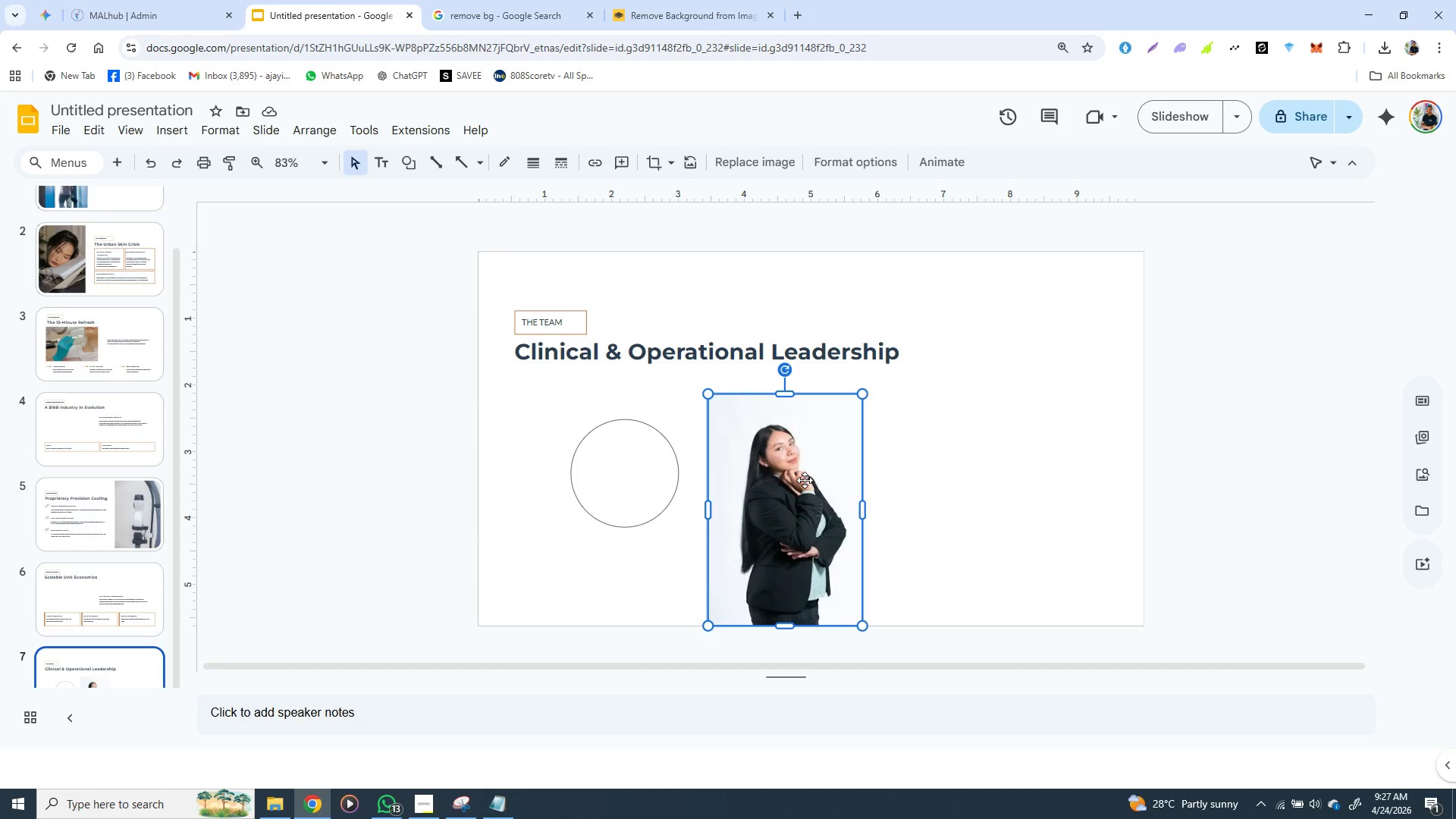 
left_click([774, 471])
 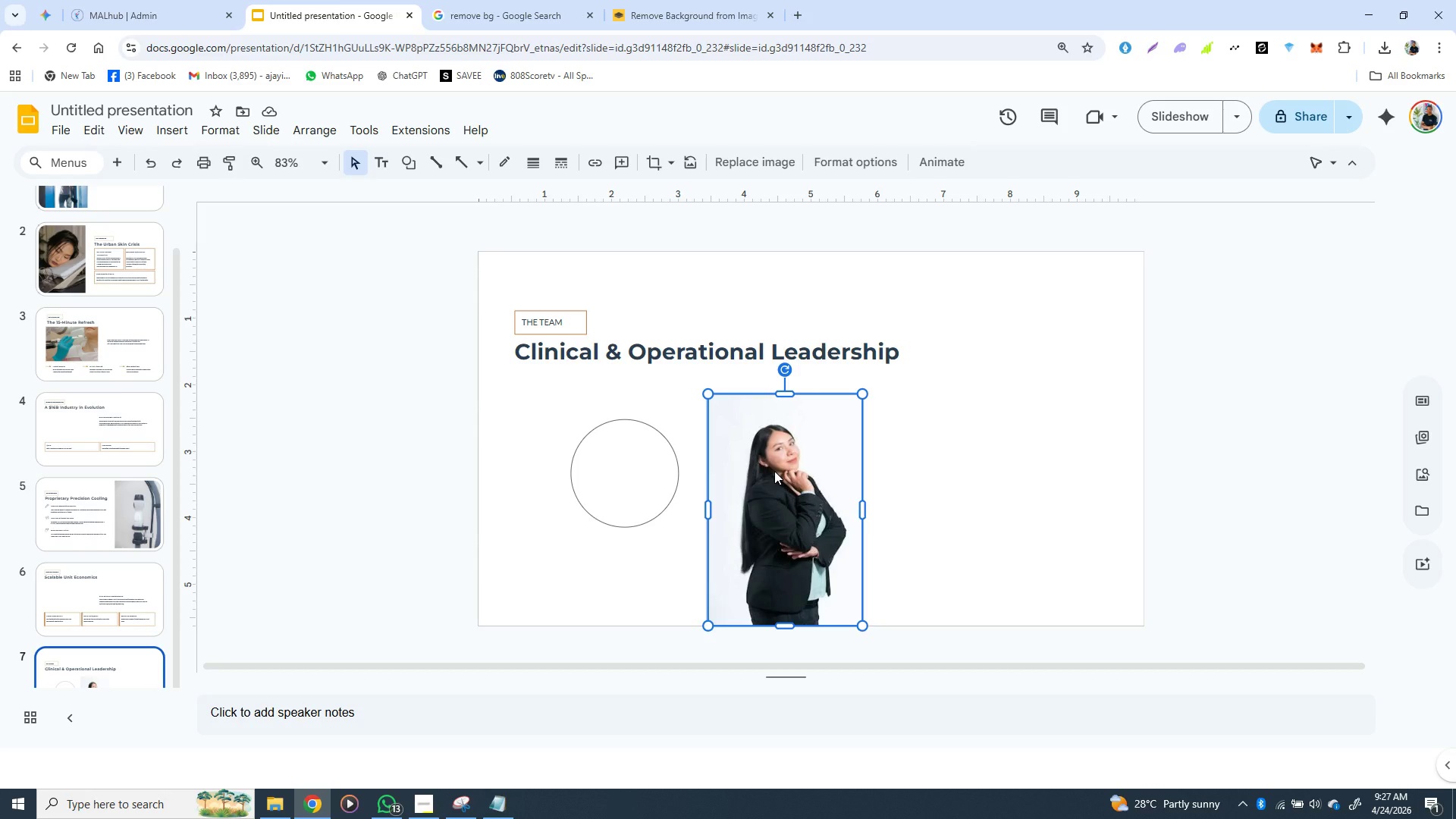 
wait(18.83)
 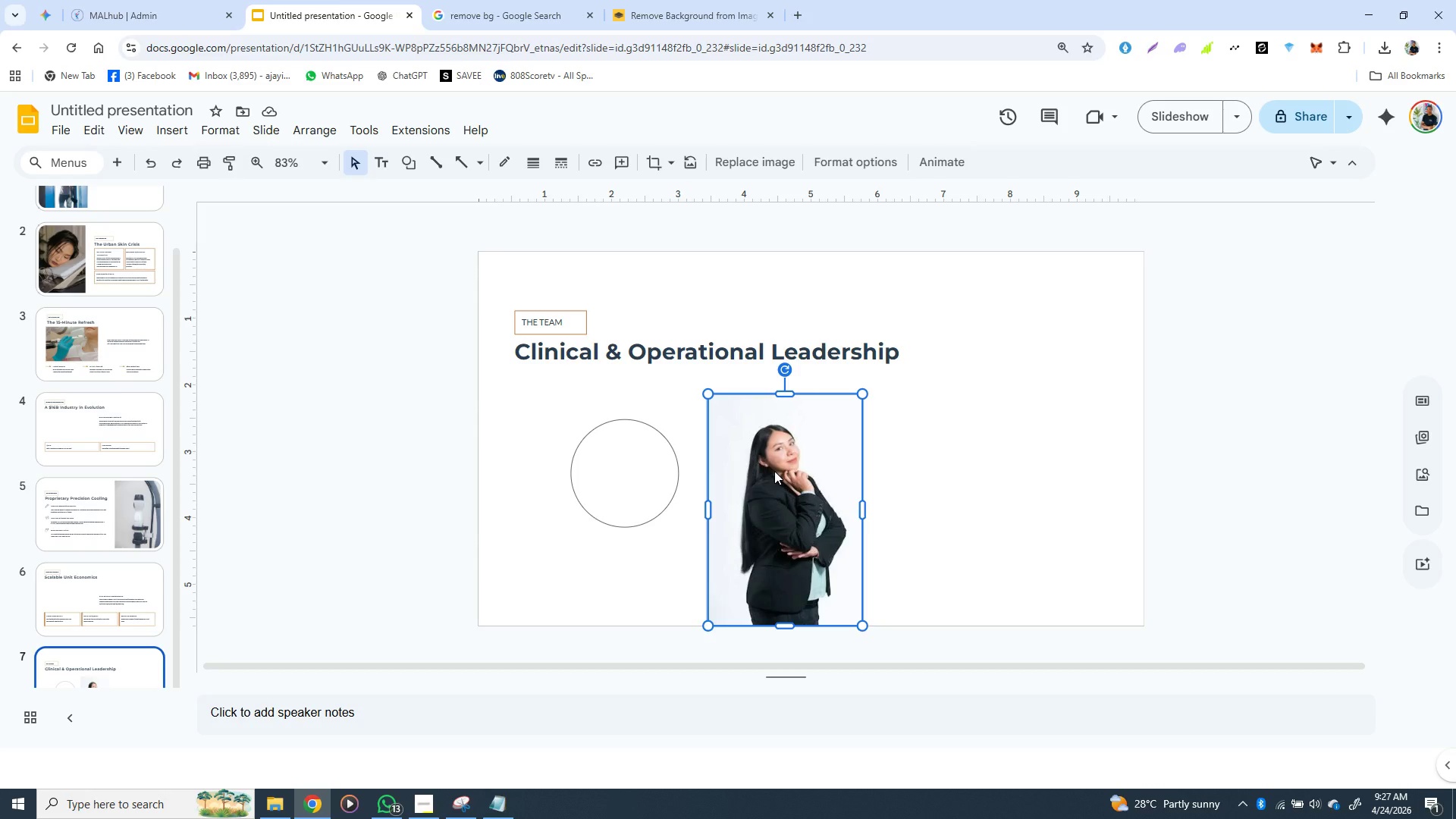 
left_click([648, 479])
 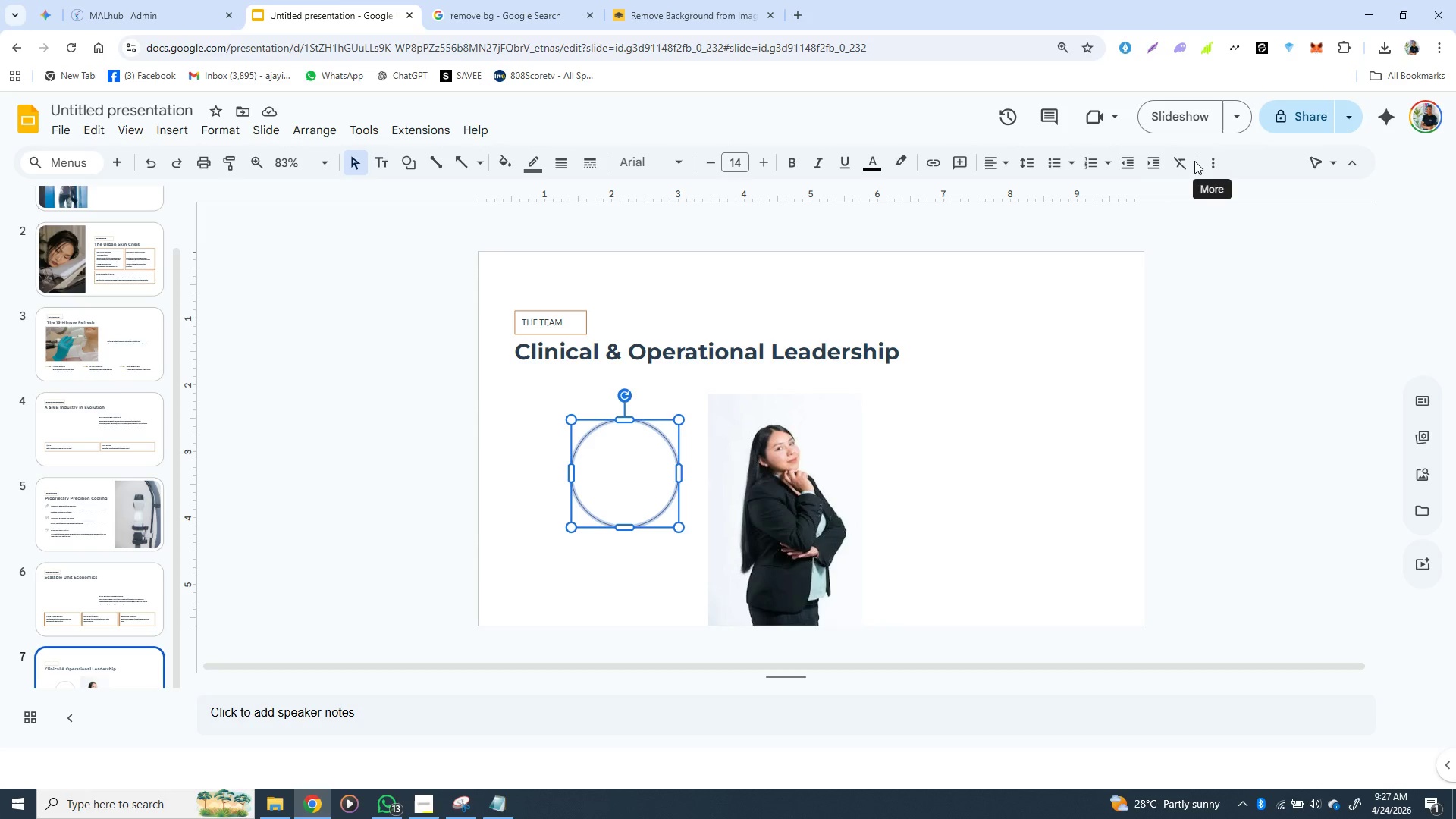 
wait(23.28)
 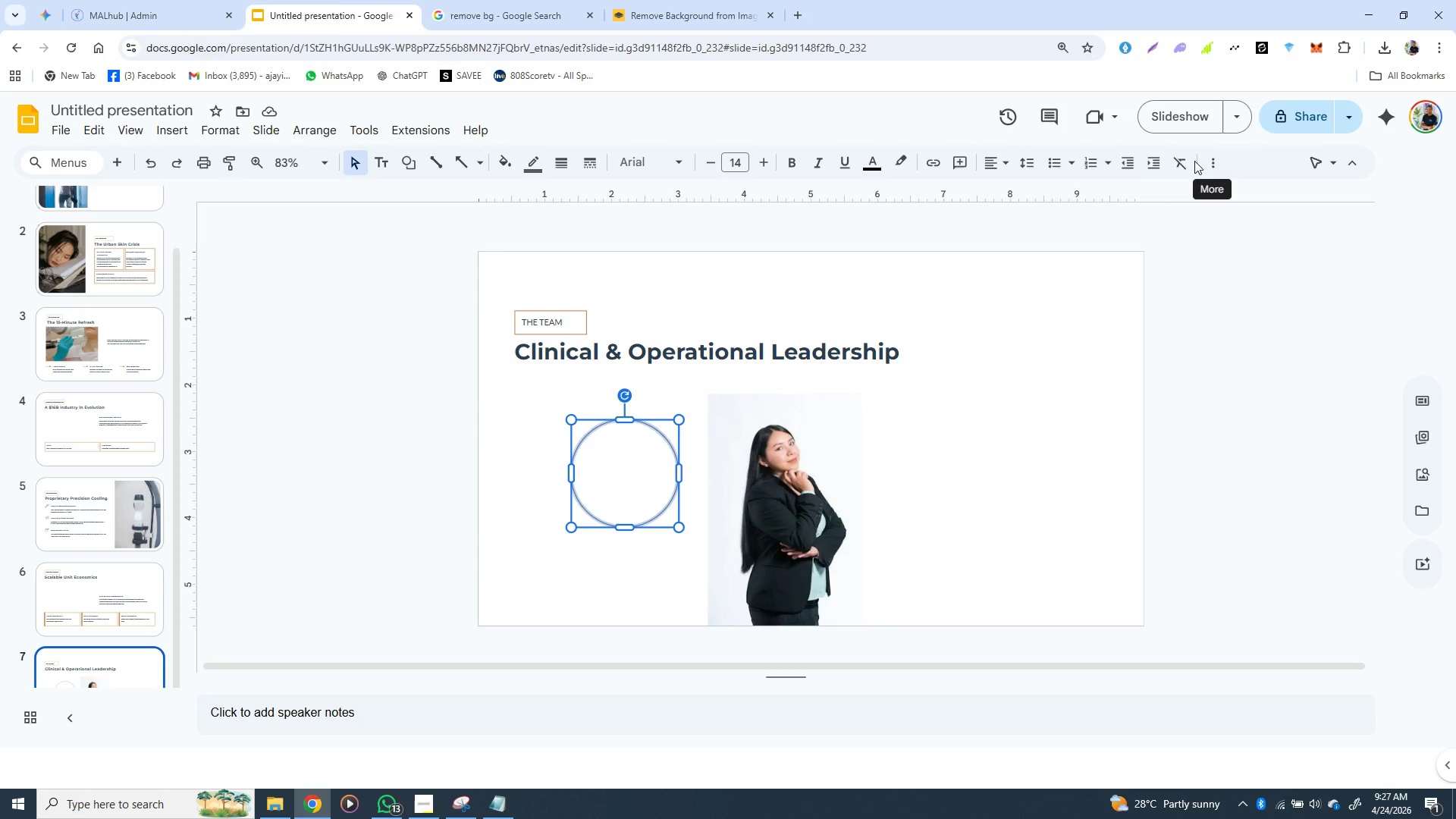 
left_click([740, 458])
 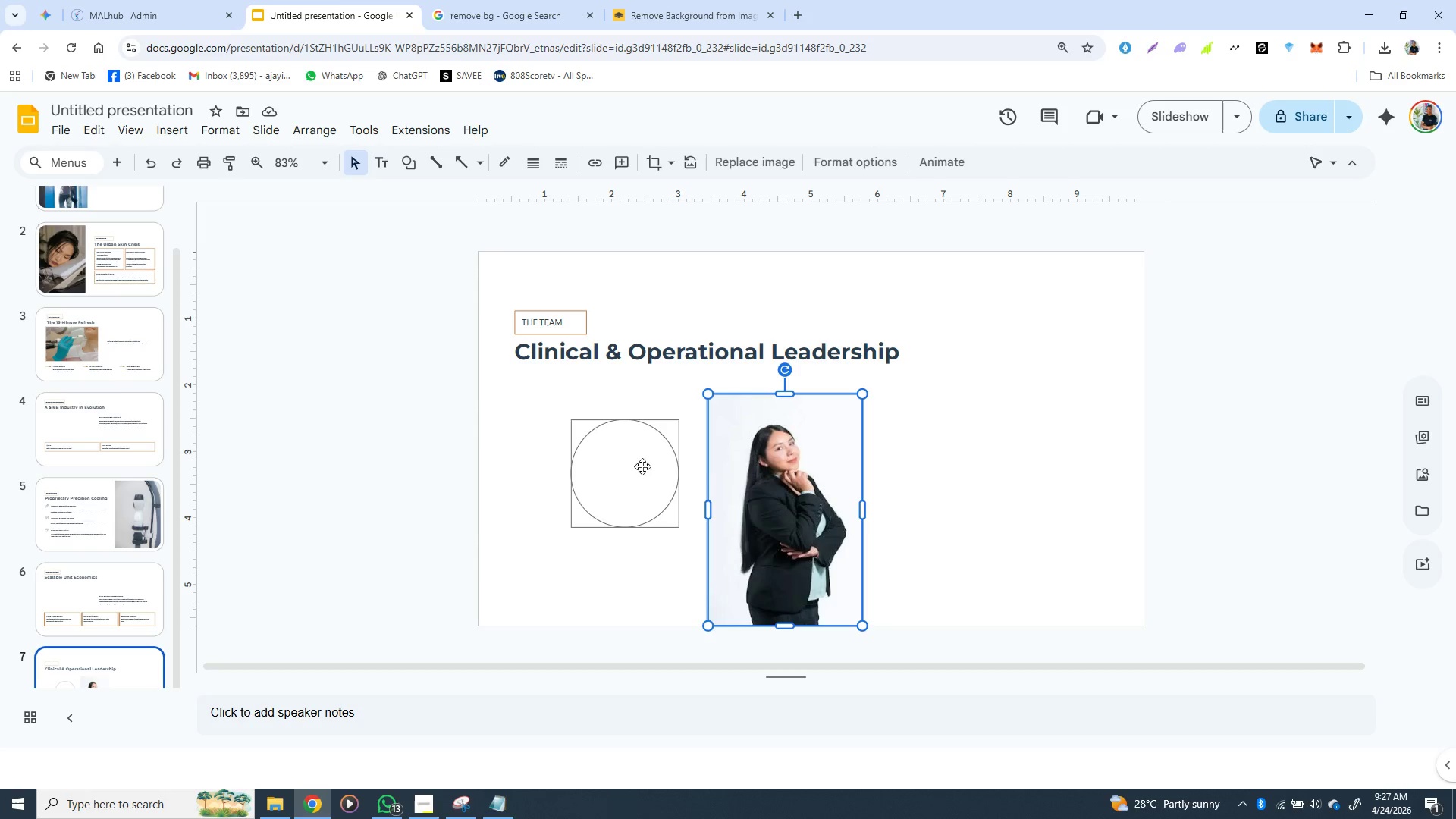 
left_click([594, 480])
 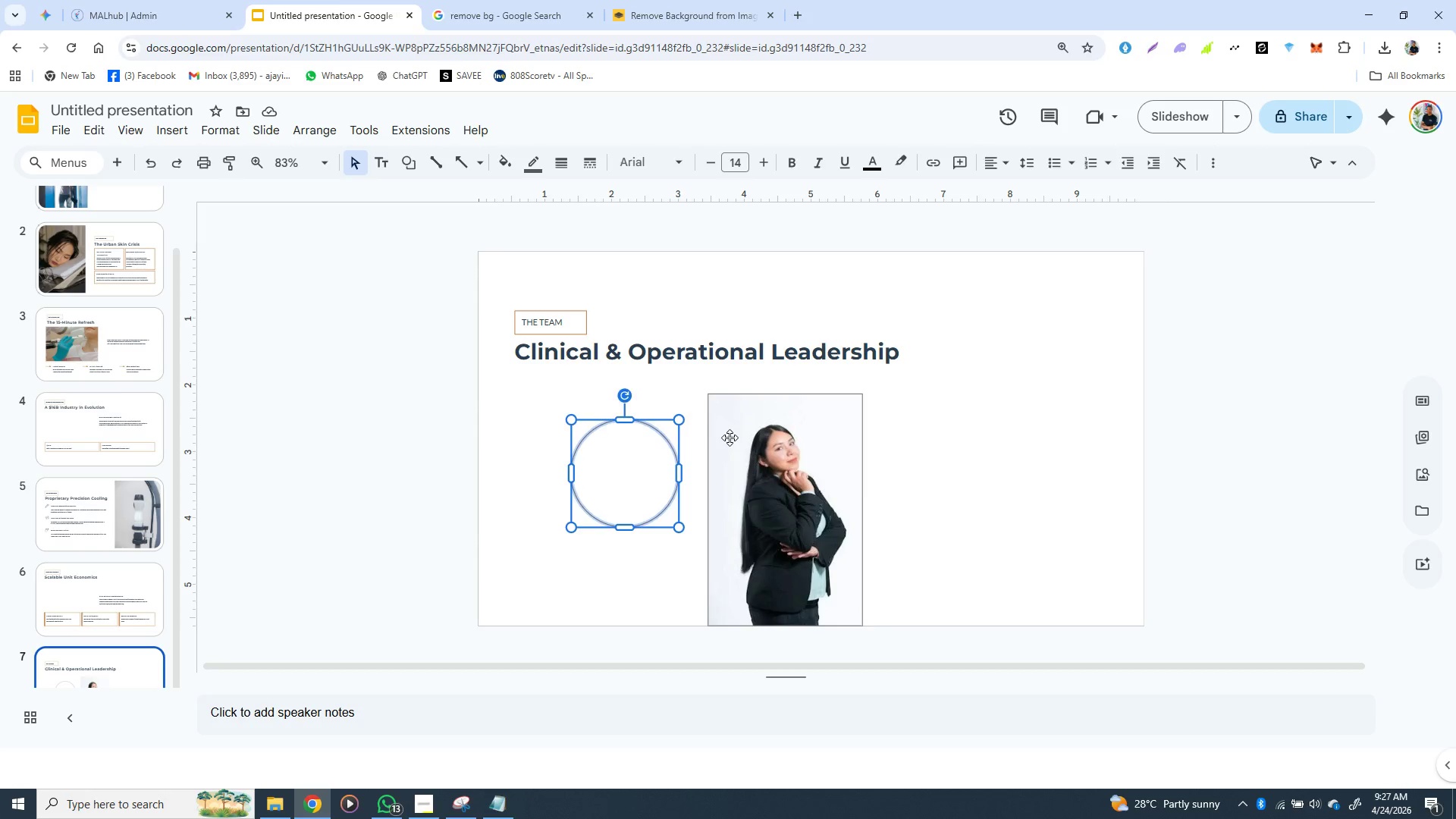 
left_click([730, 438])
 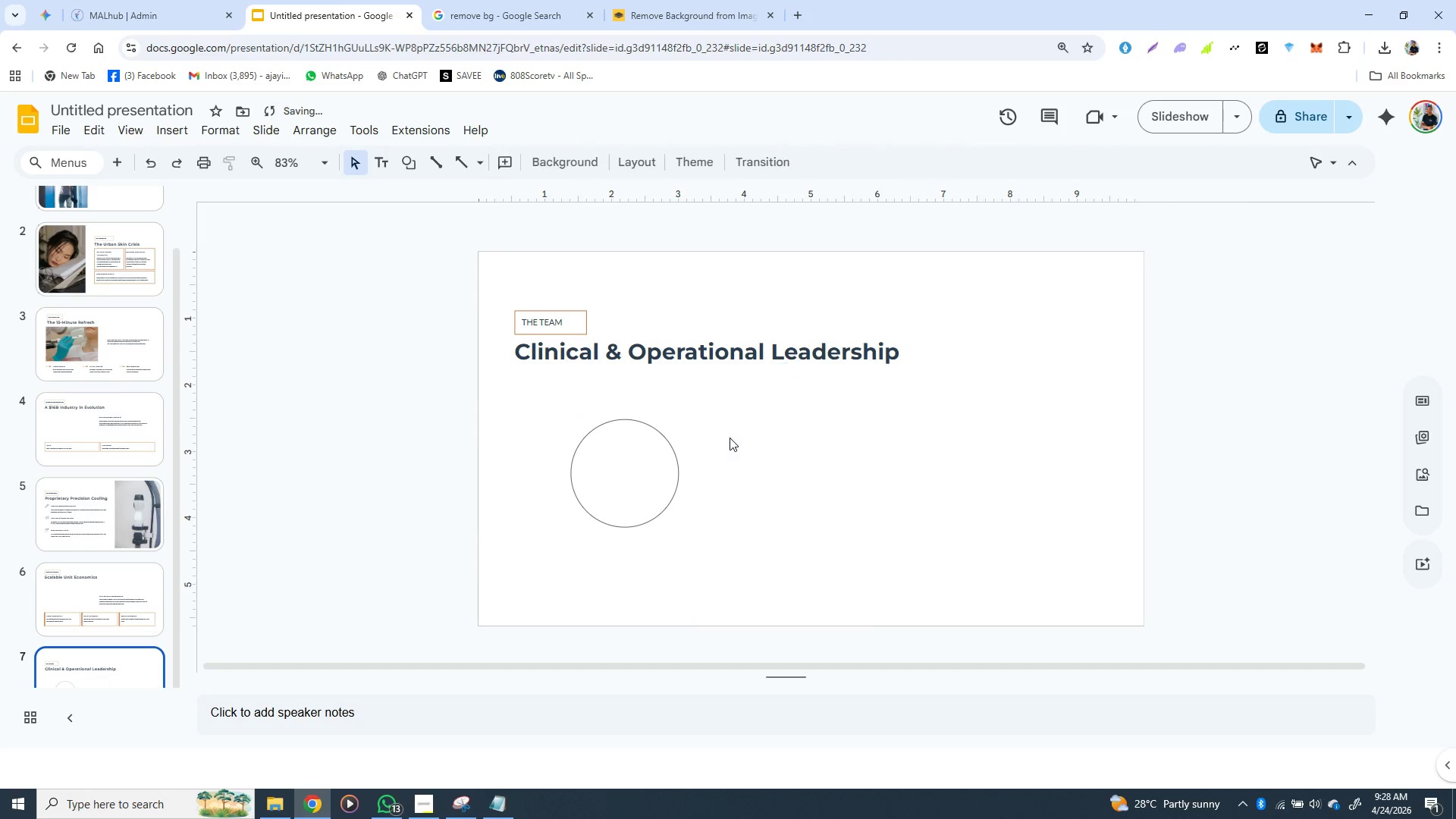 
key(Backspace)
 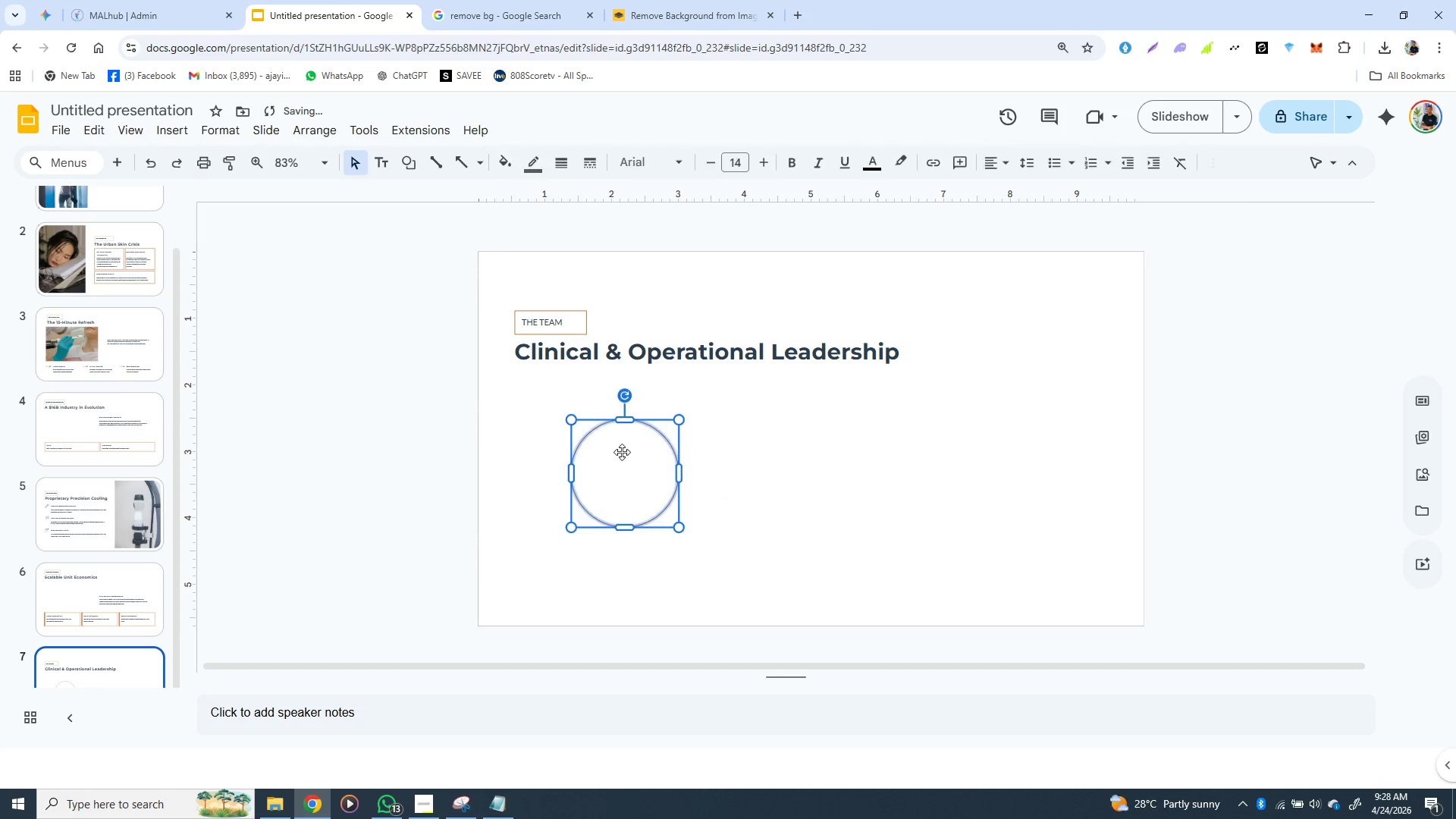 
left_click([622, 452])
 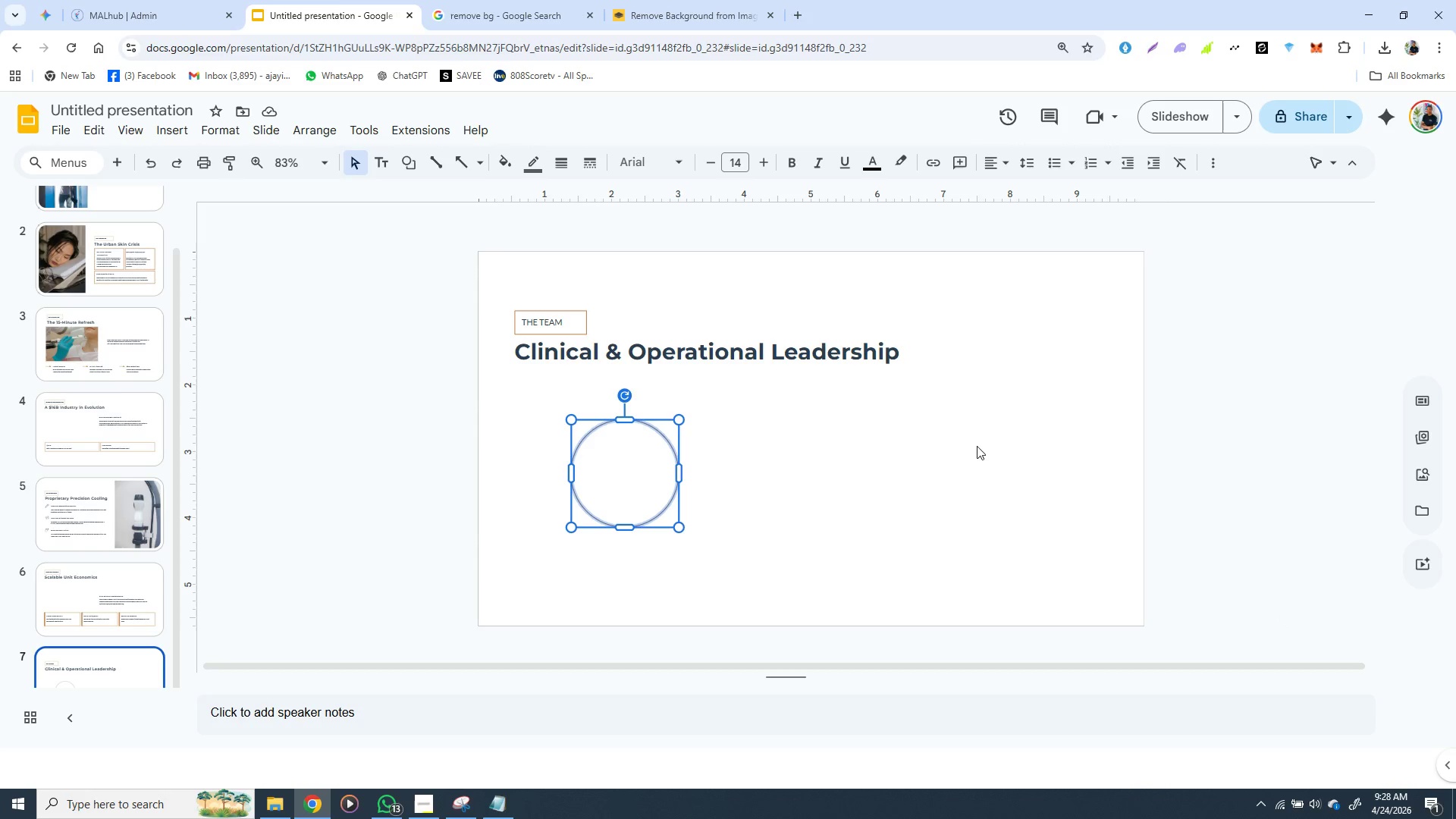 
wait(45.86)
 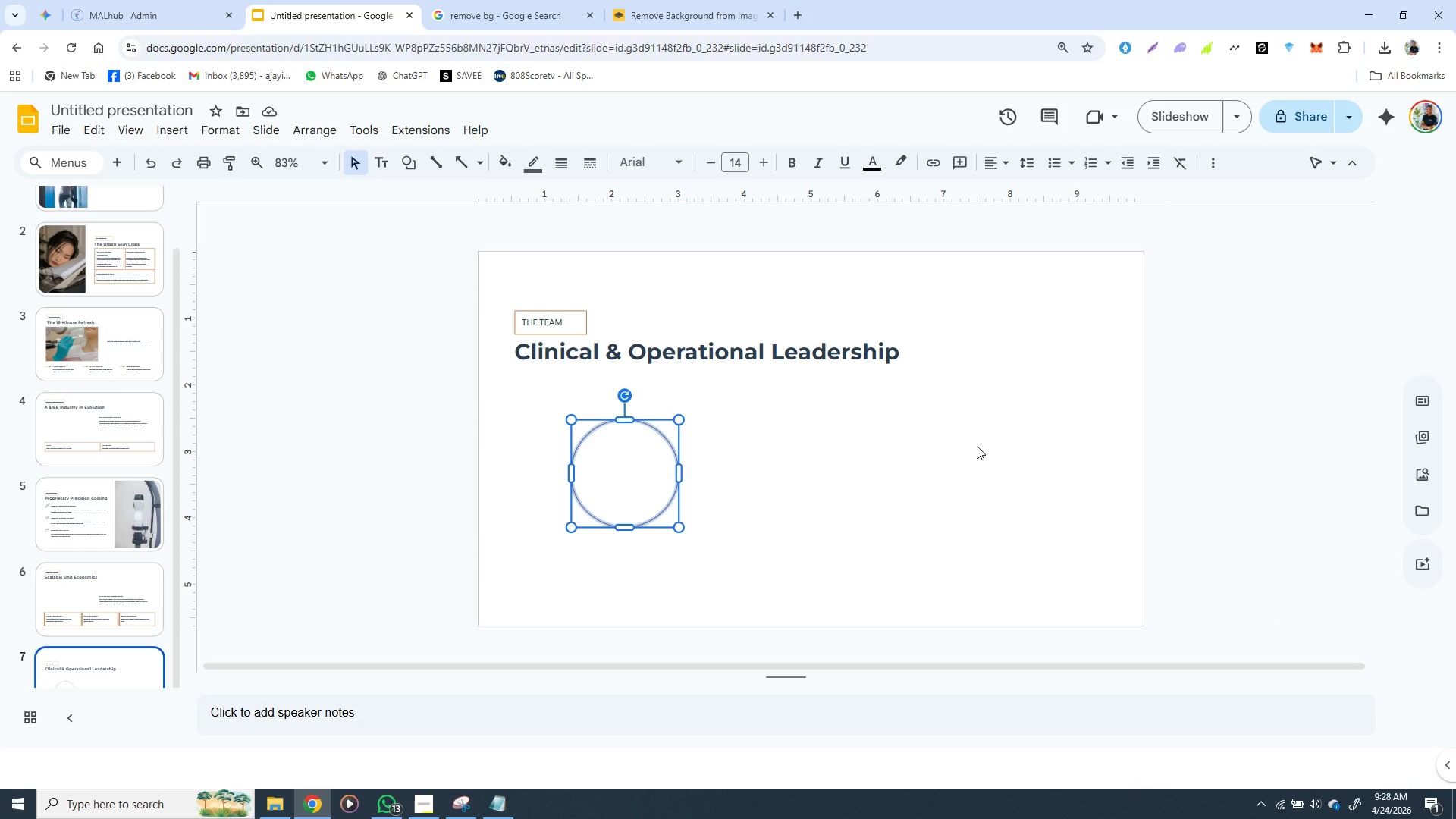 
left_click([624, 422])
 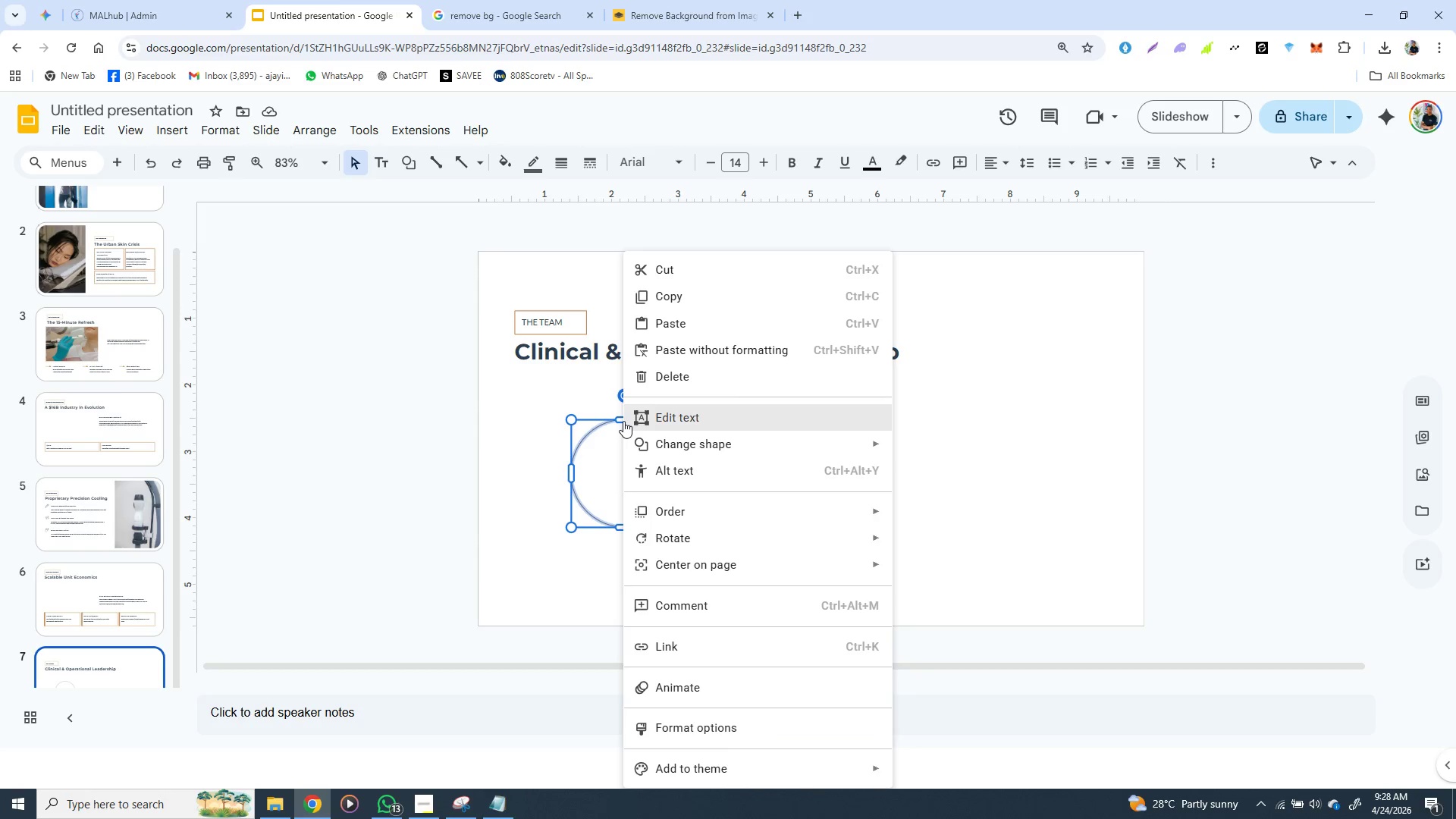 
right_click([623, 421])
 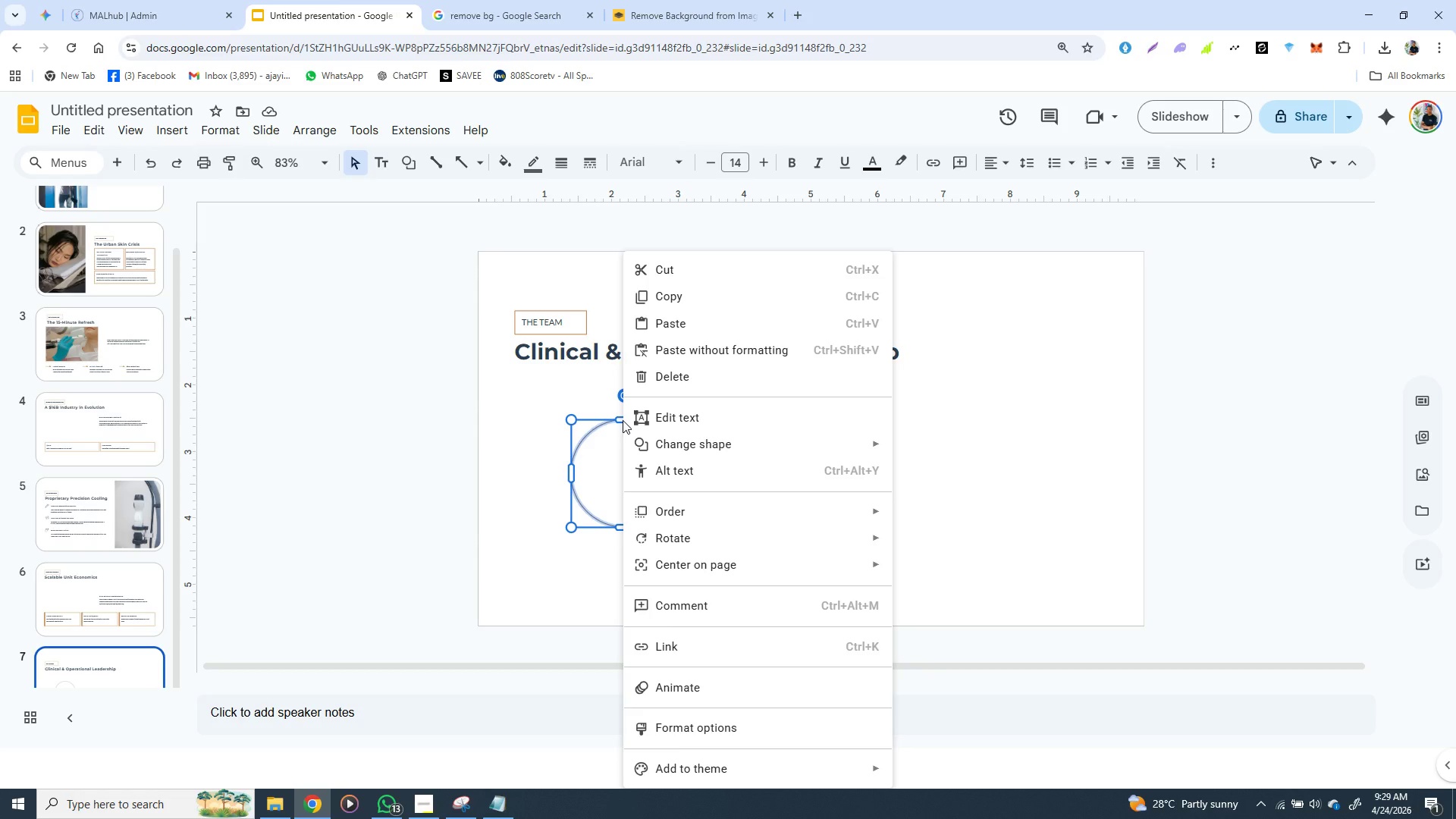 
wait(21.18)
 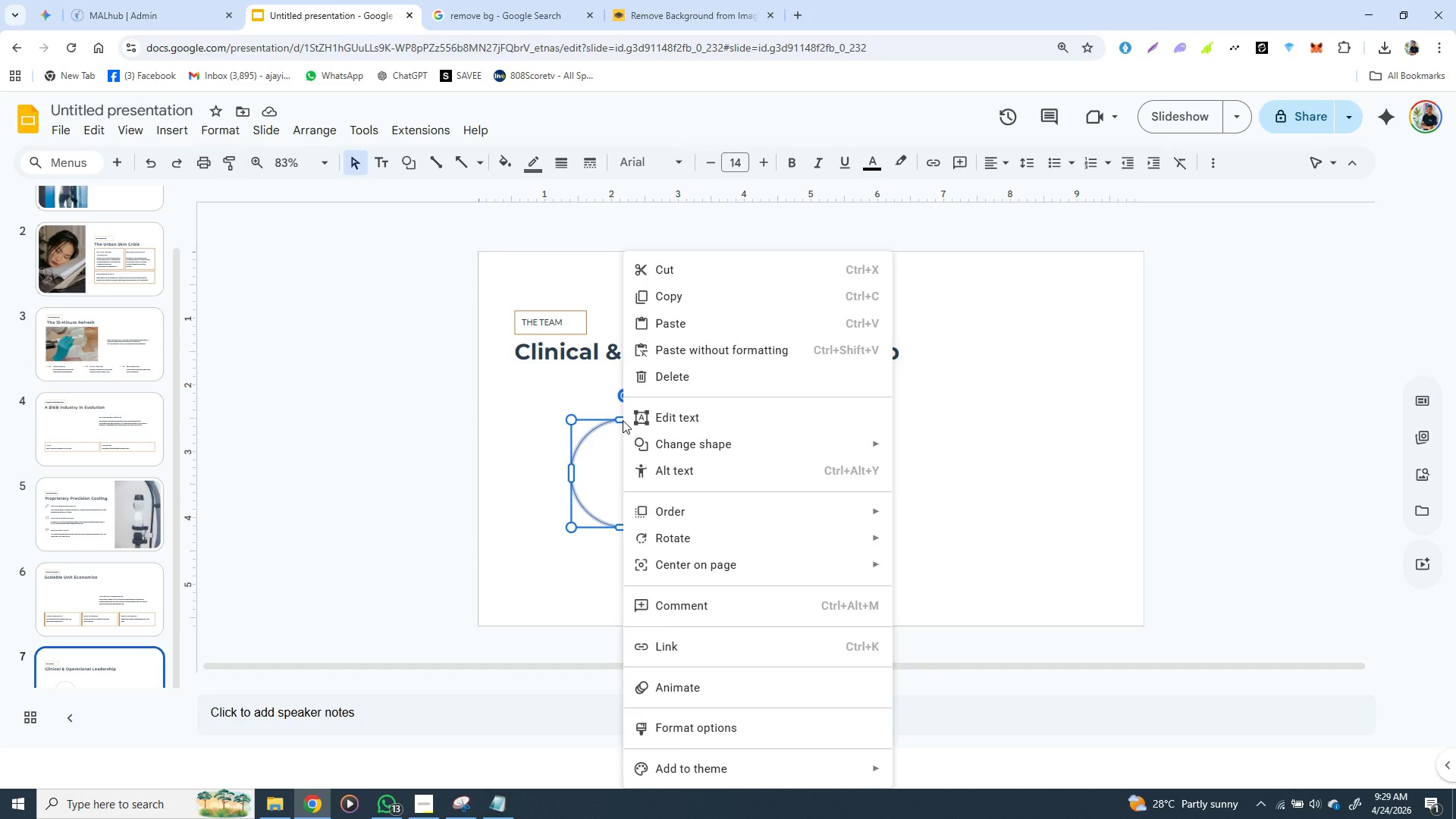 
mouse_move([588, 193])
 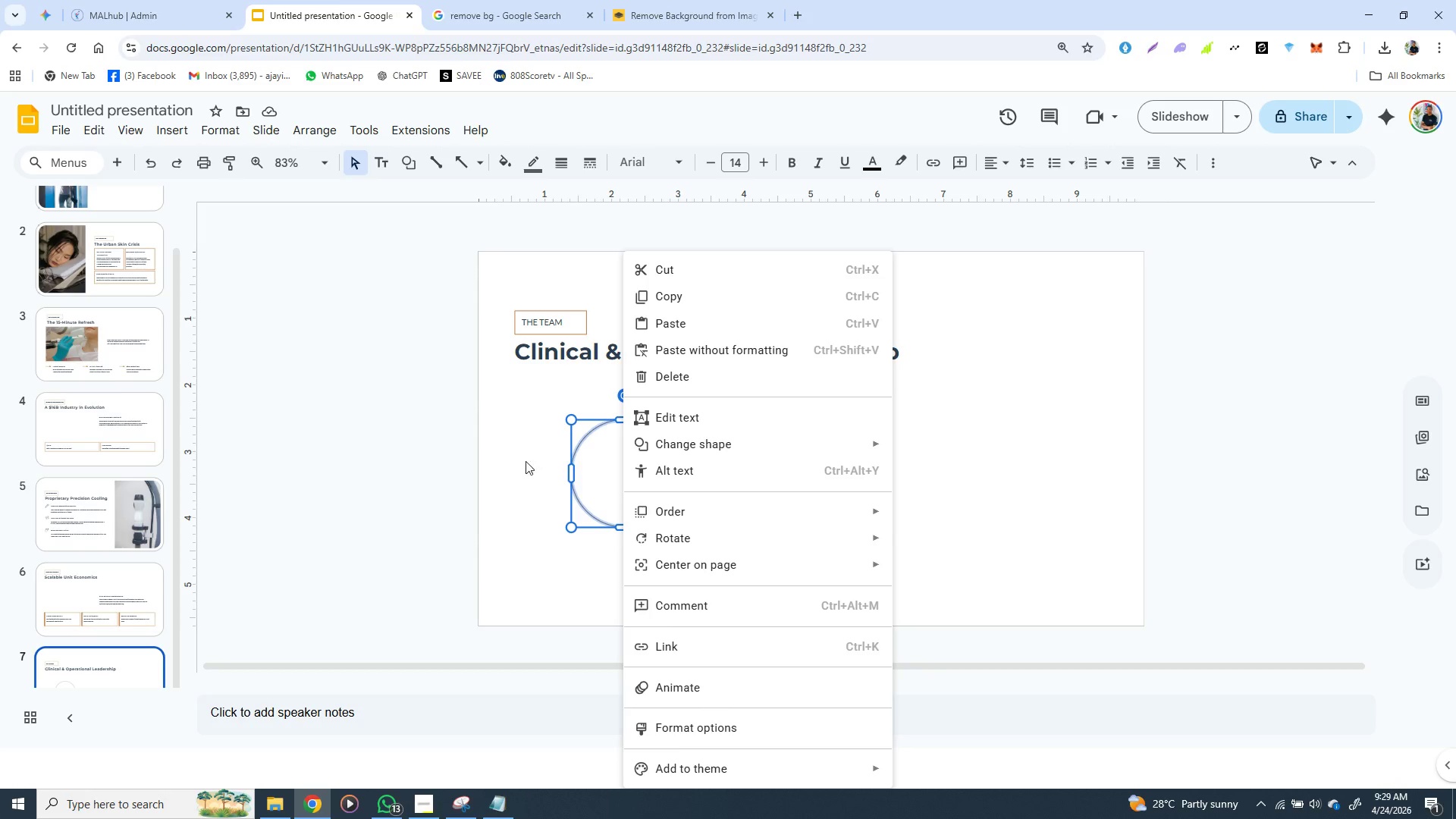 
left_click([454, 453])
 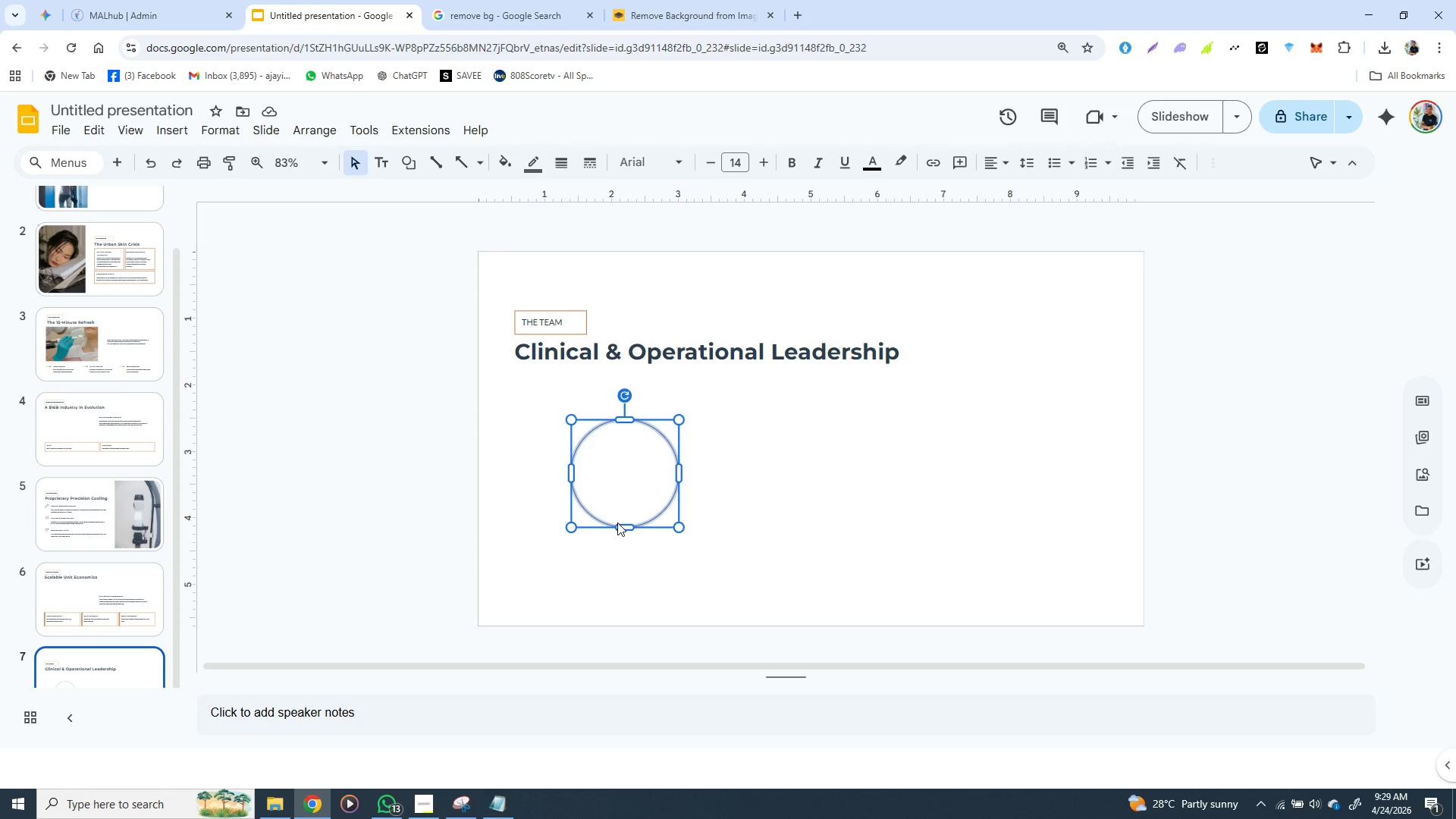 
left_click([617, 522])
 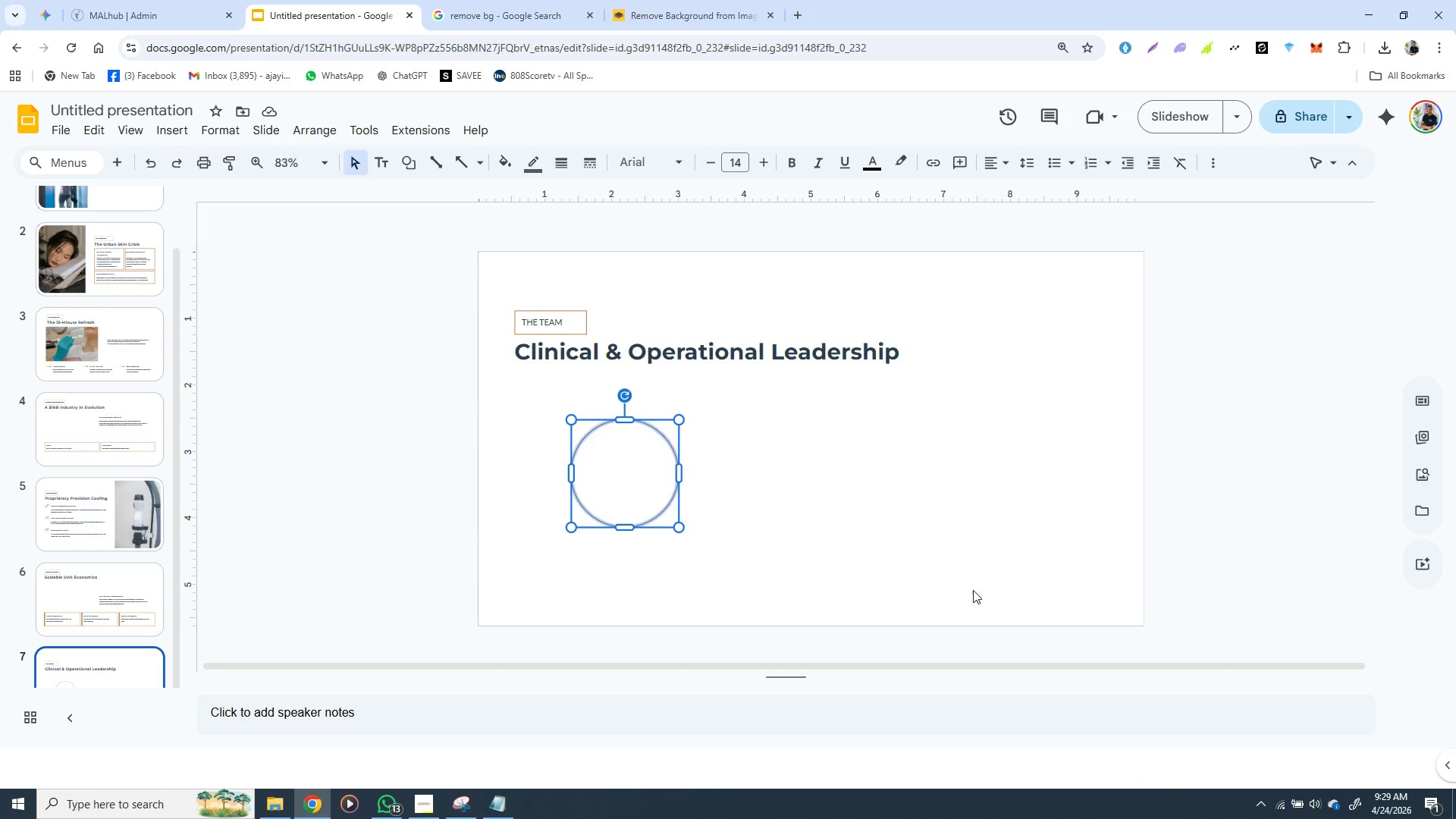 
wait(36.14)
 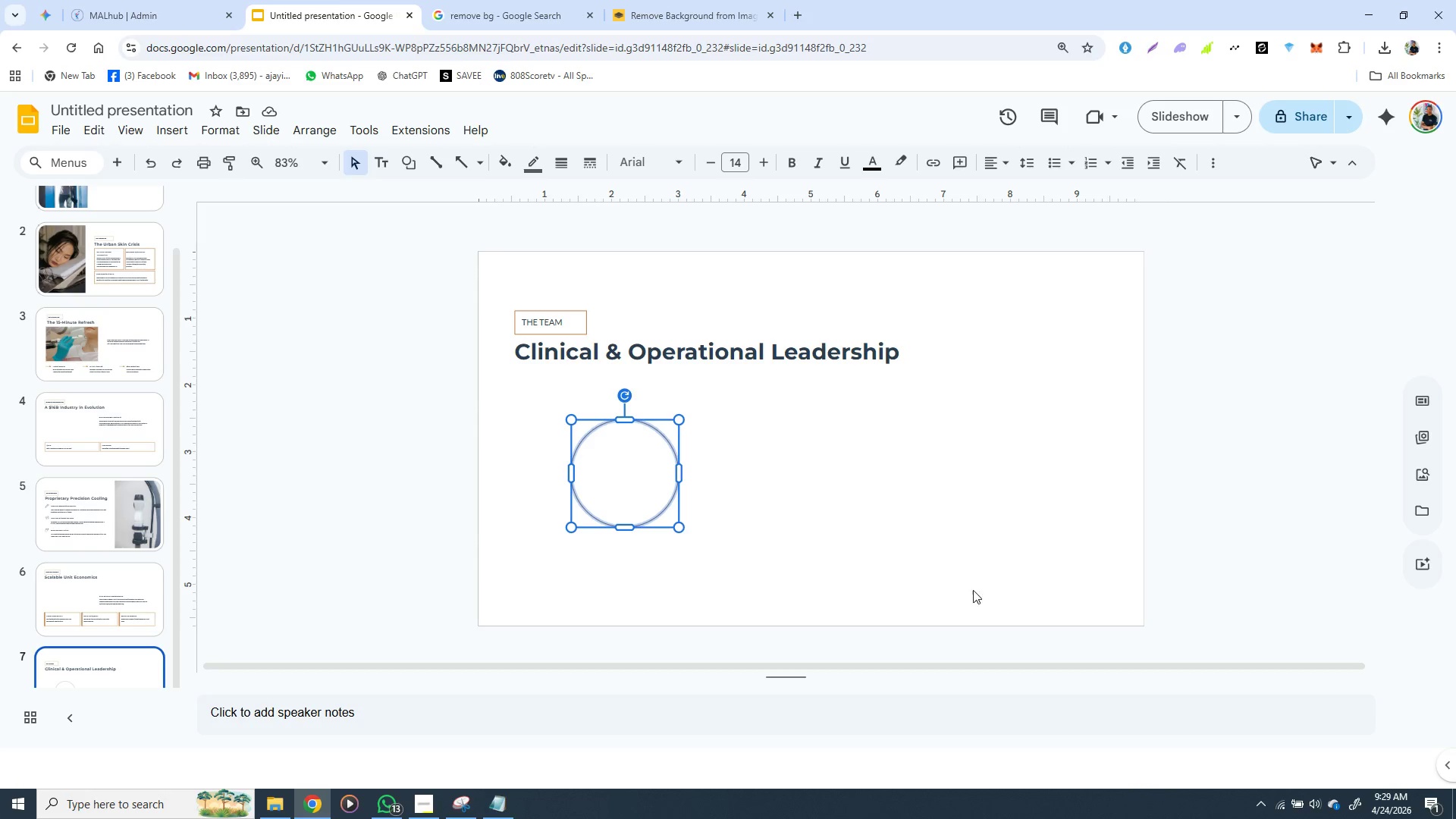 
left_click([619, 455])
 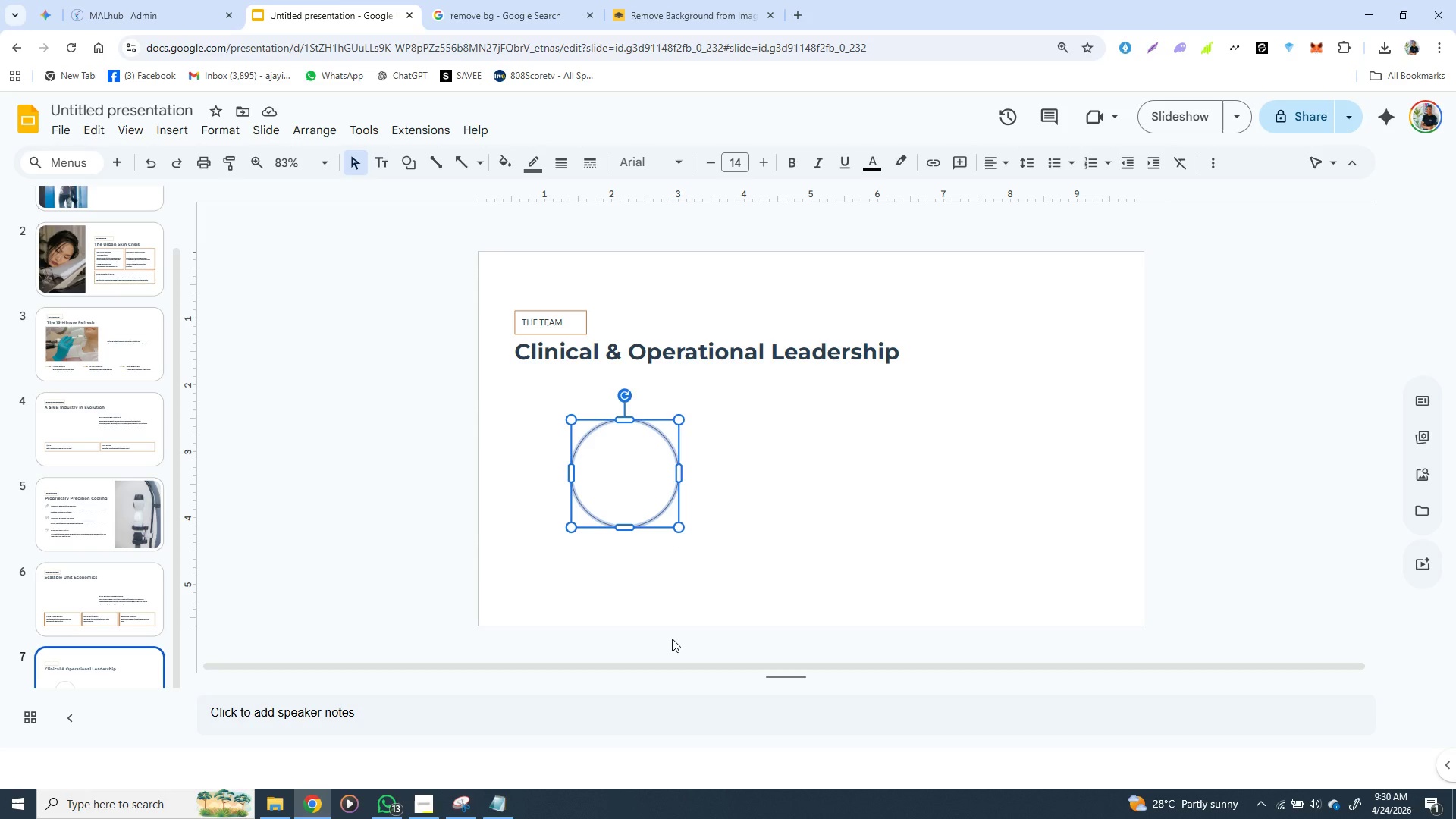 
wait(22.55)
 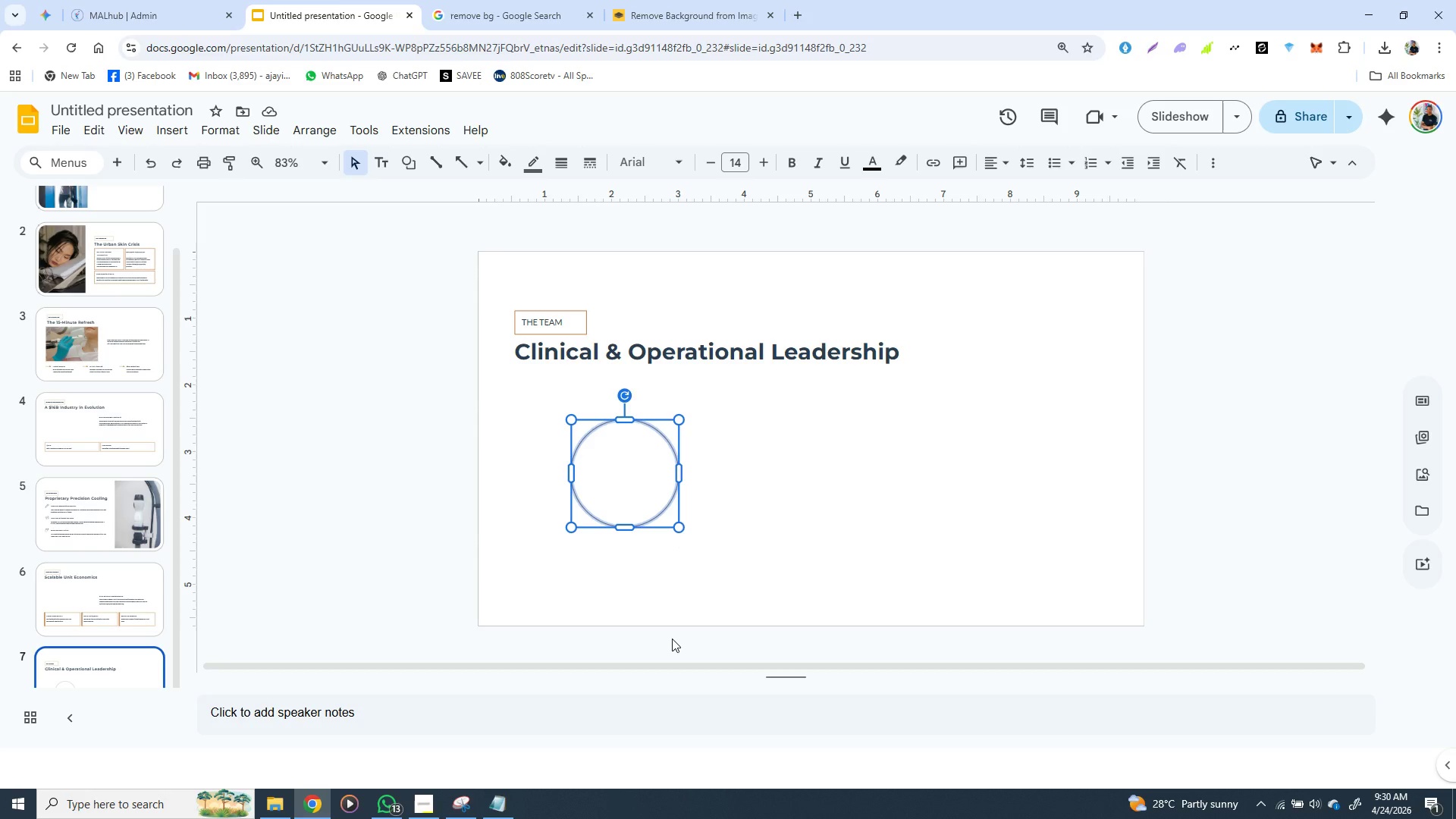 
right_click([625, 453])
 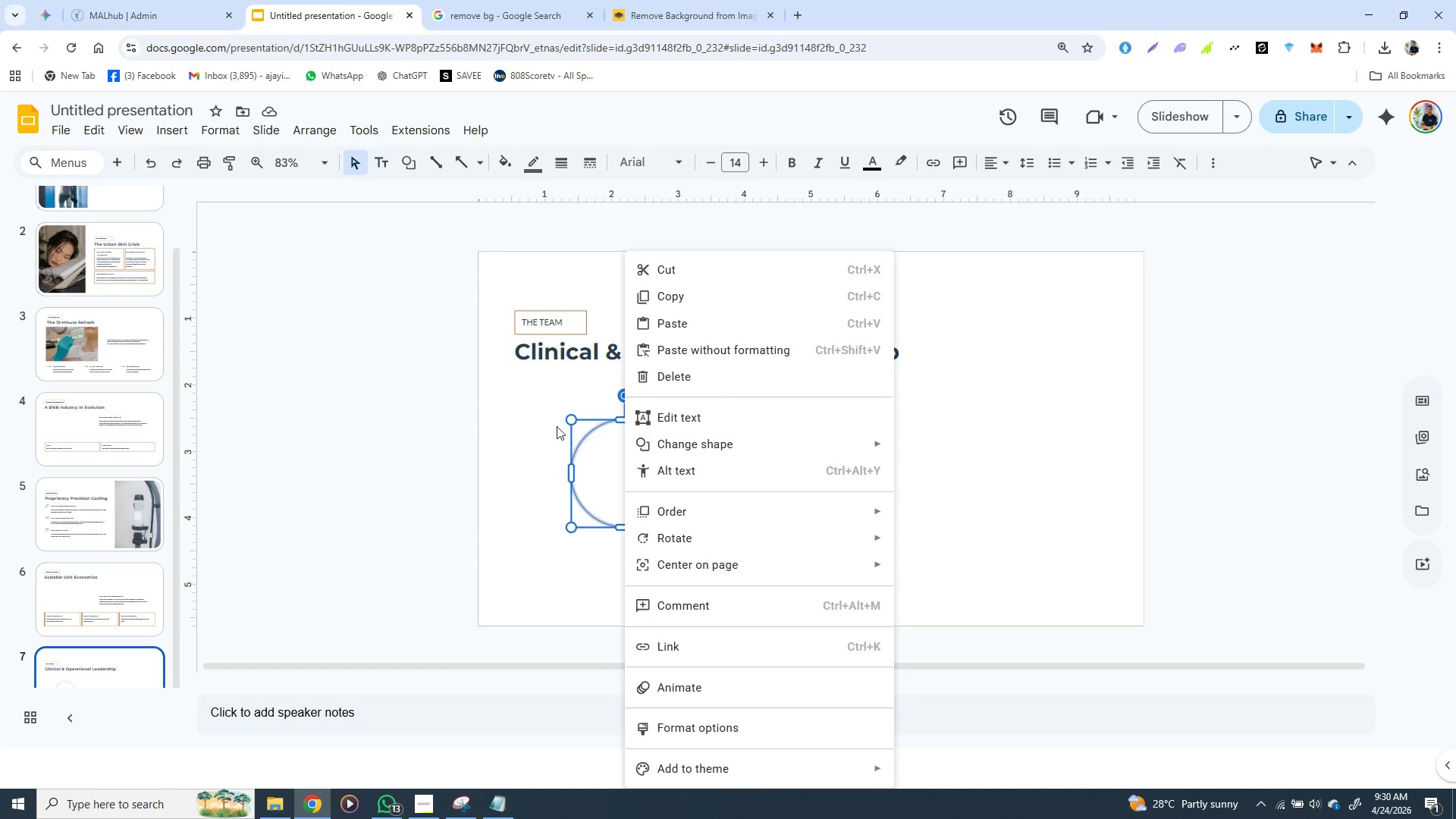 
left_click([519, 423])
 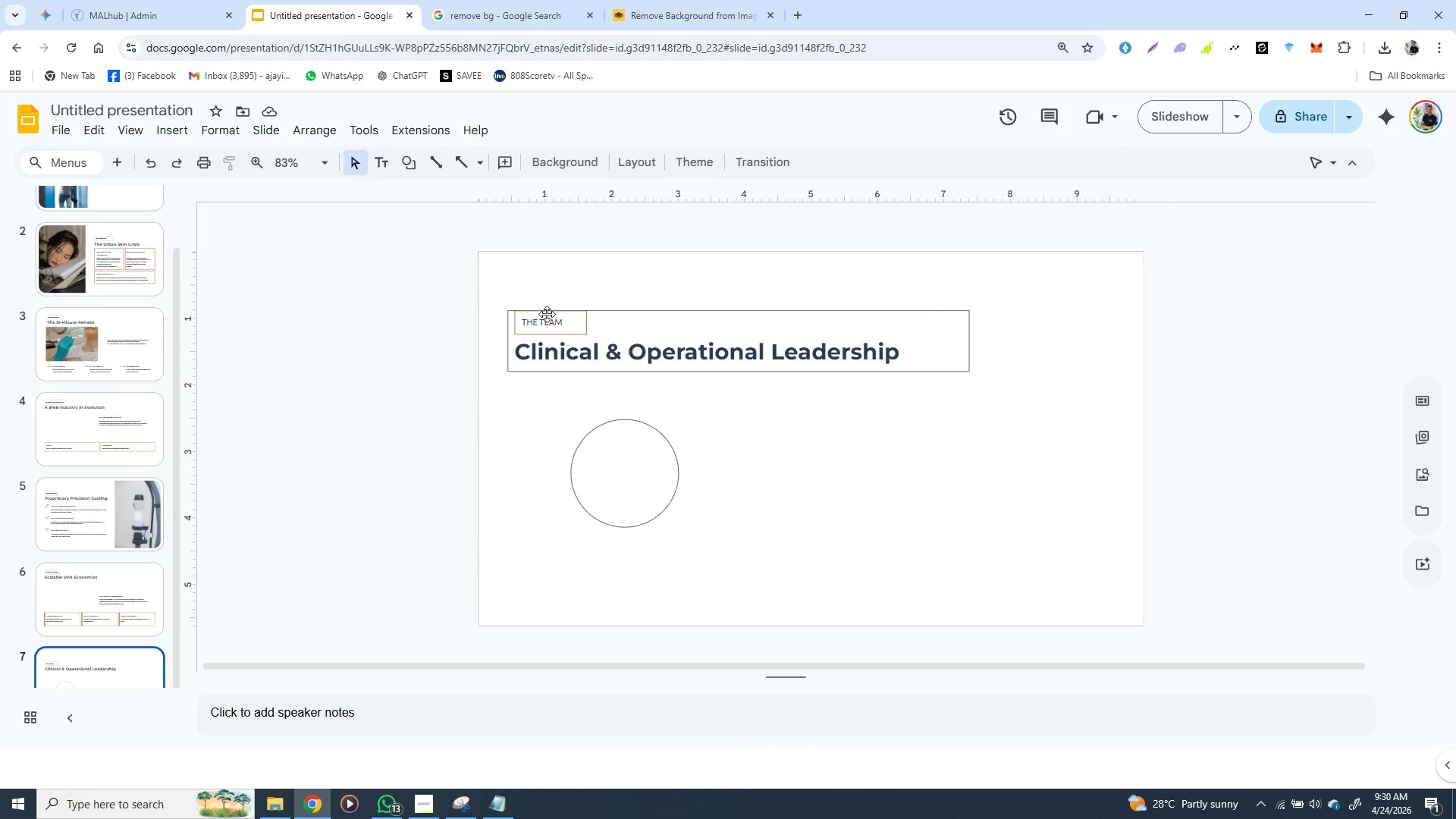 
left_click([547, 314])
 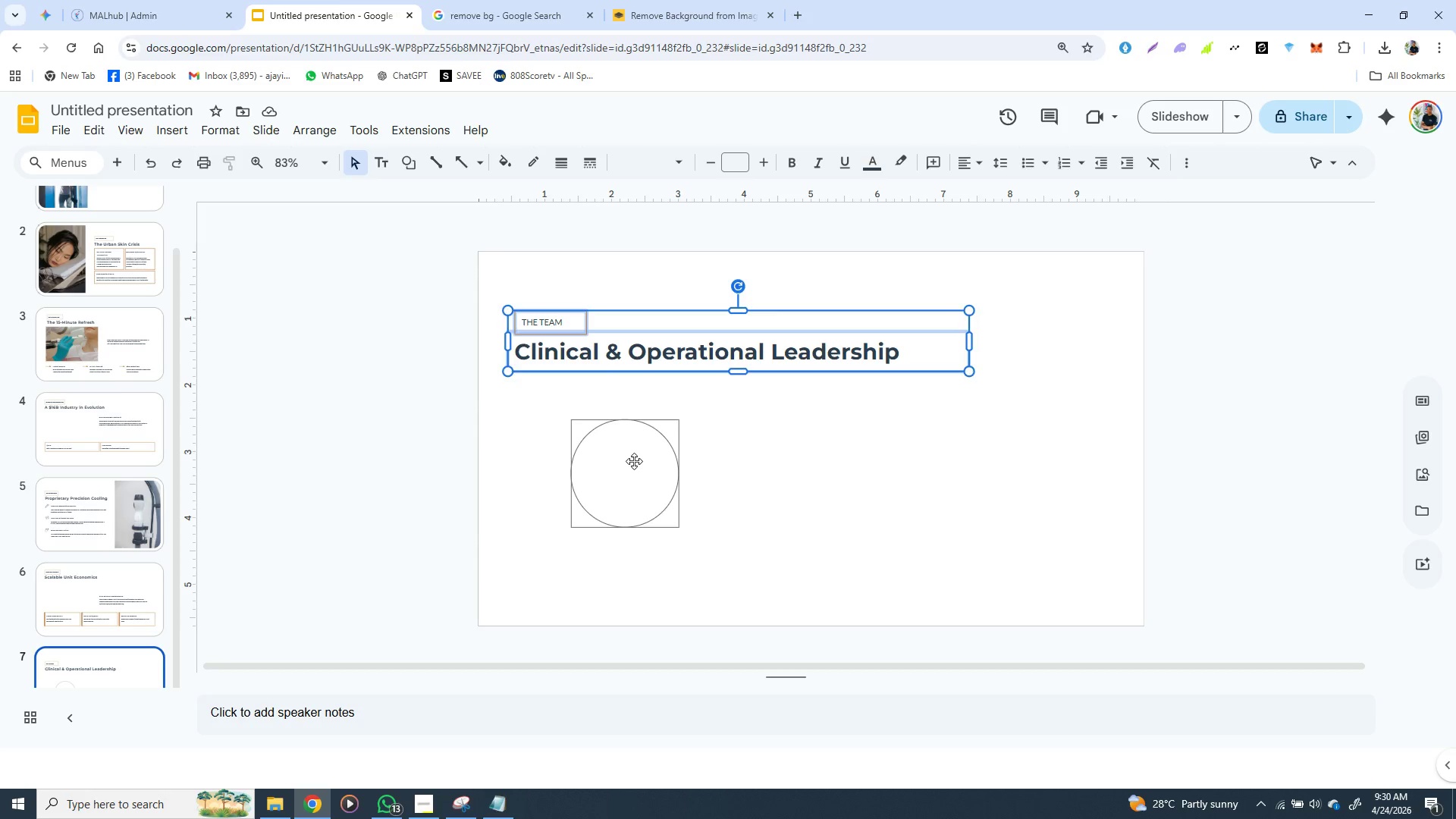 
left_click([634, 461])
 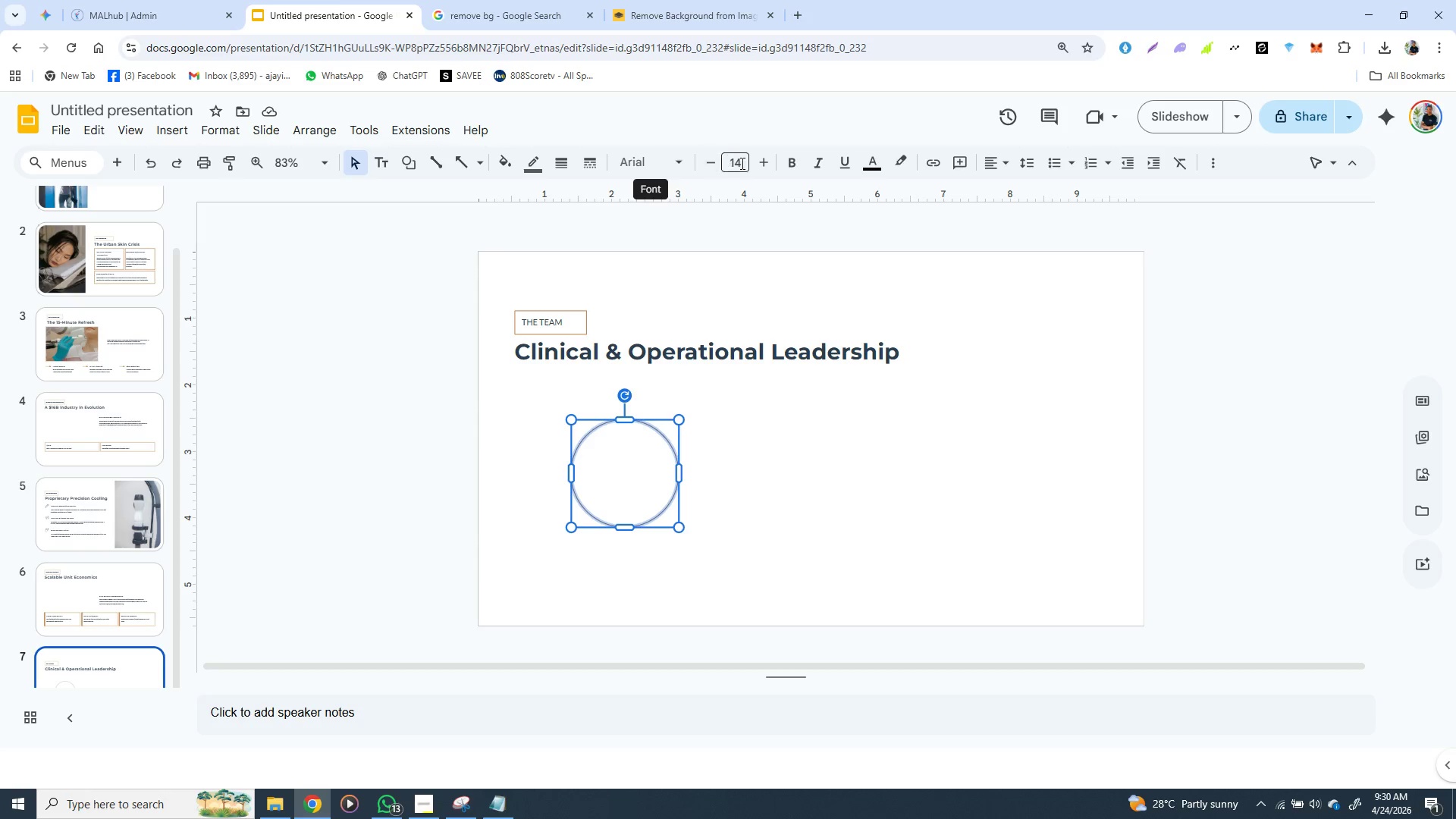 
wait(17.39)
 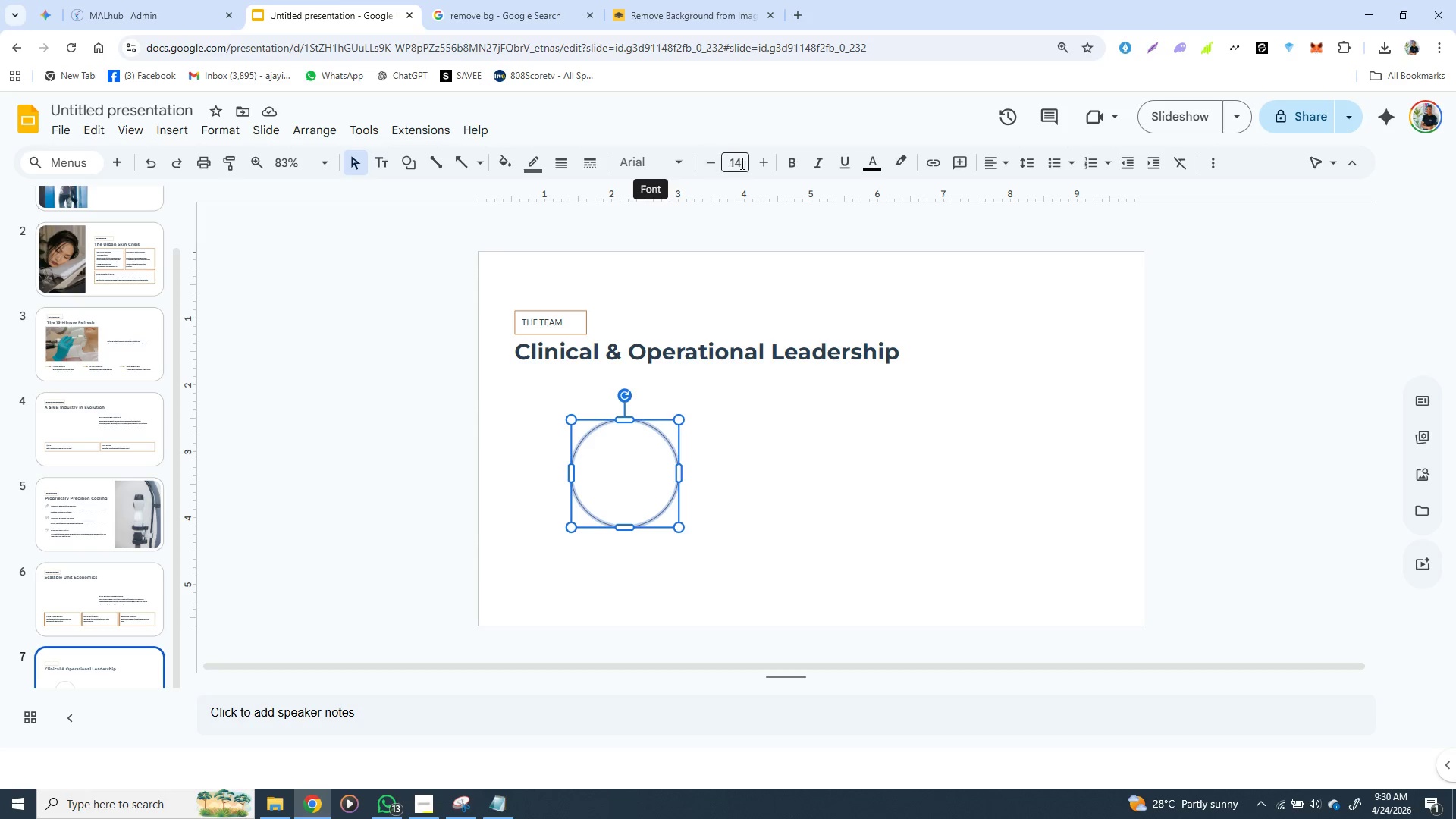 
left_click([443, 400])
 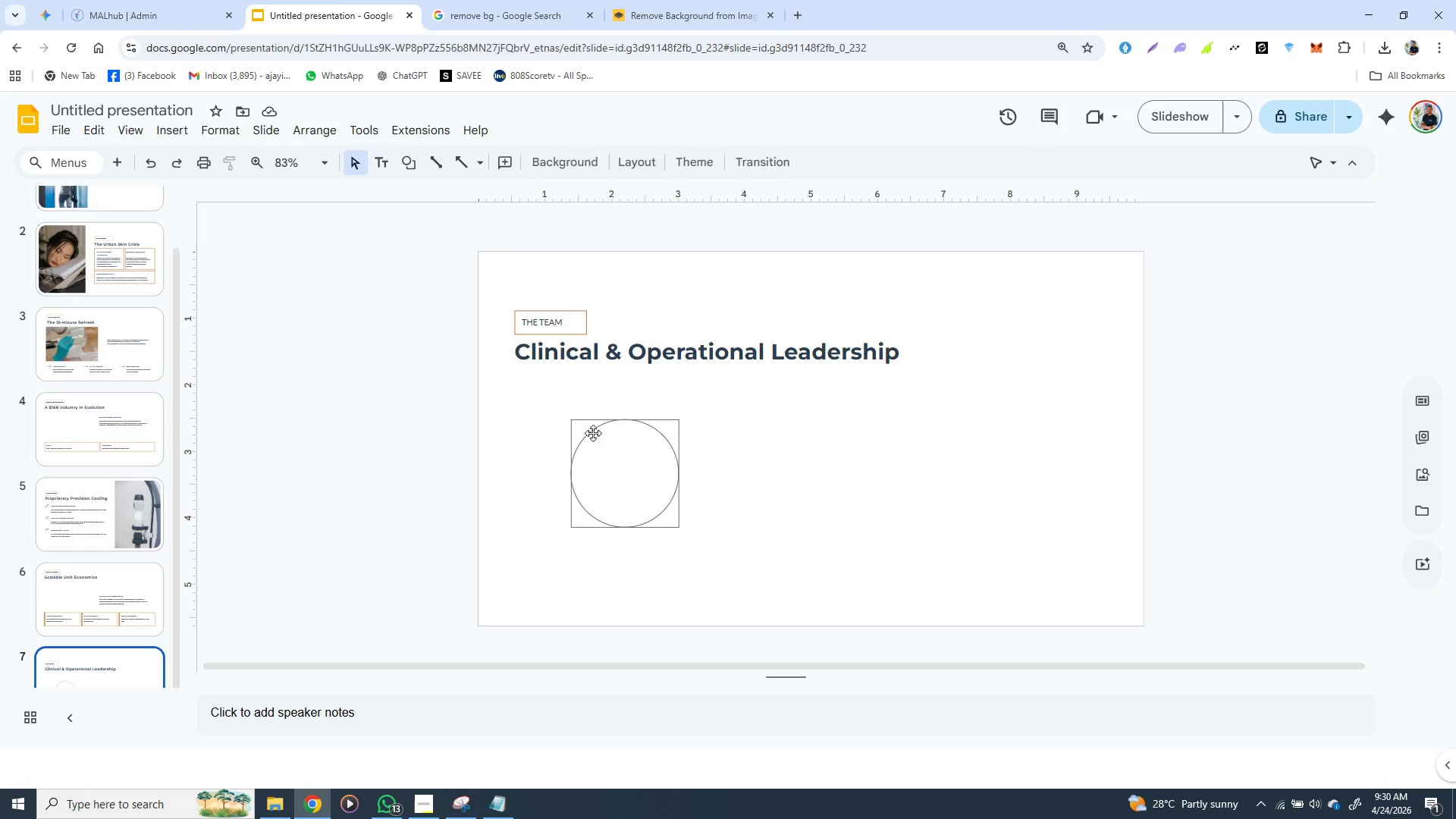 
left_click([593, 433])
 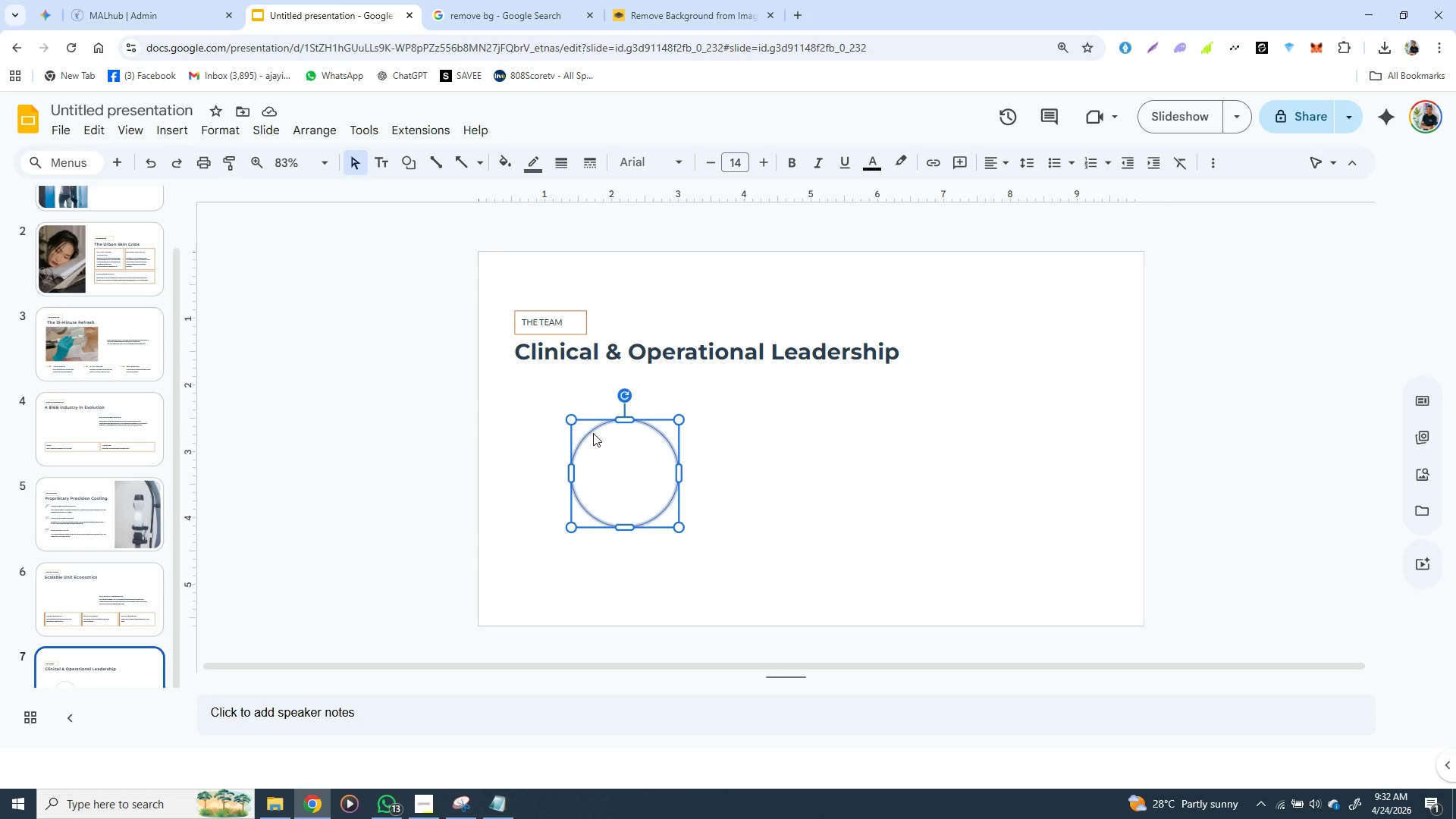 
wait(94.97)
 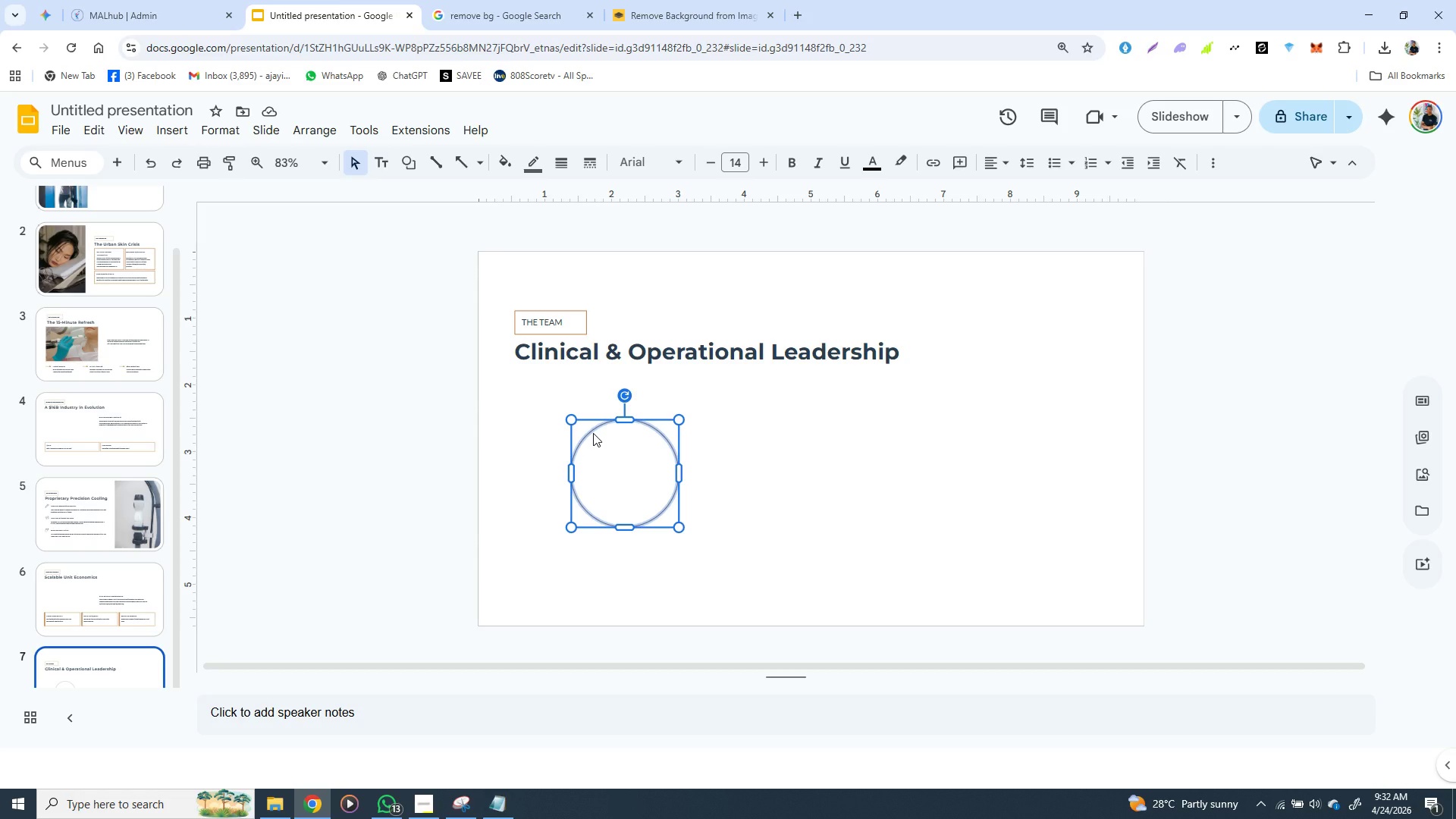 
left_click([741, 436])
 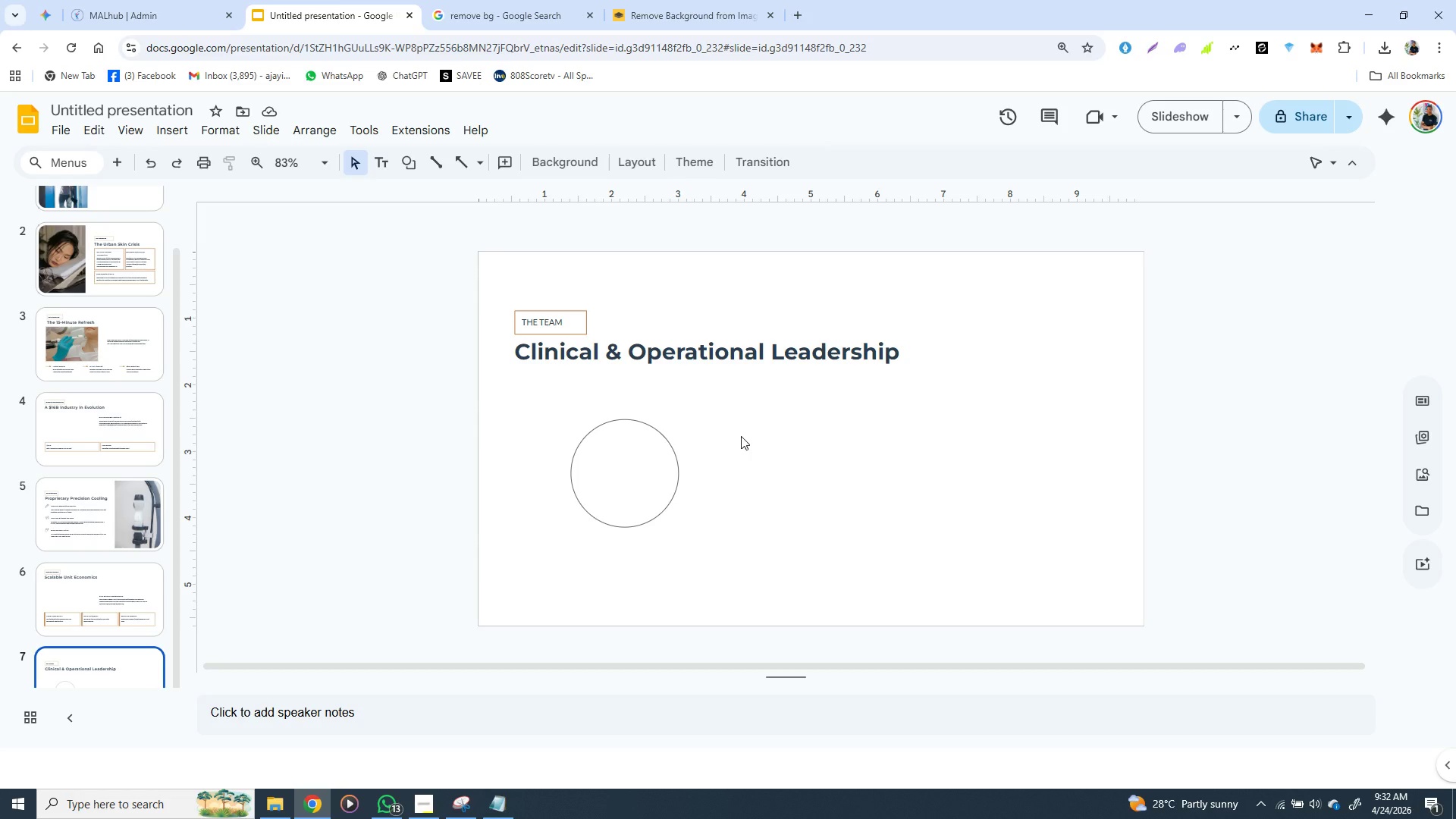 
wait(31.23)
 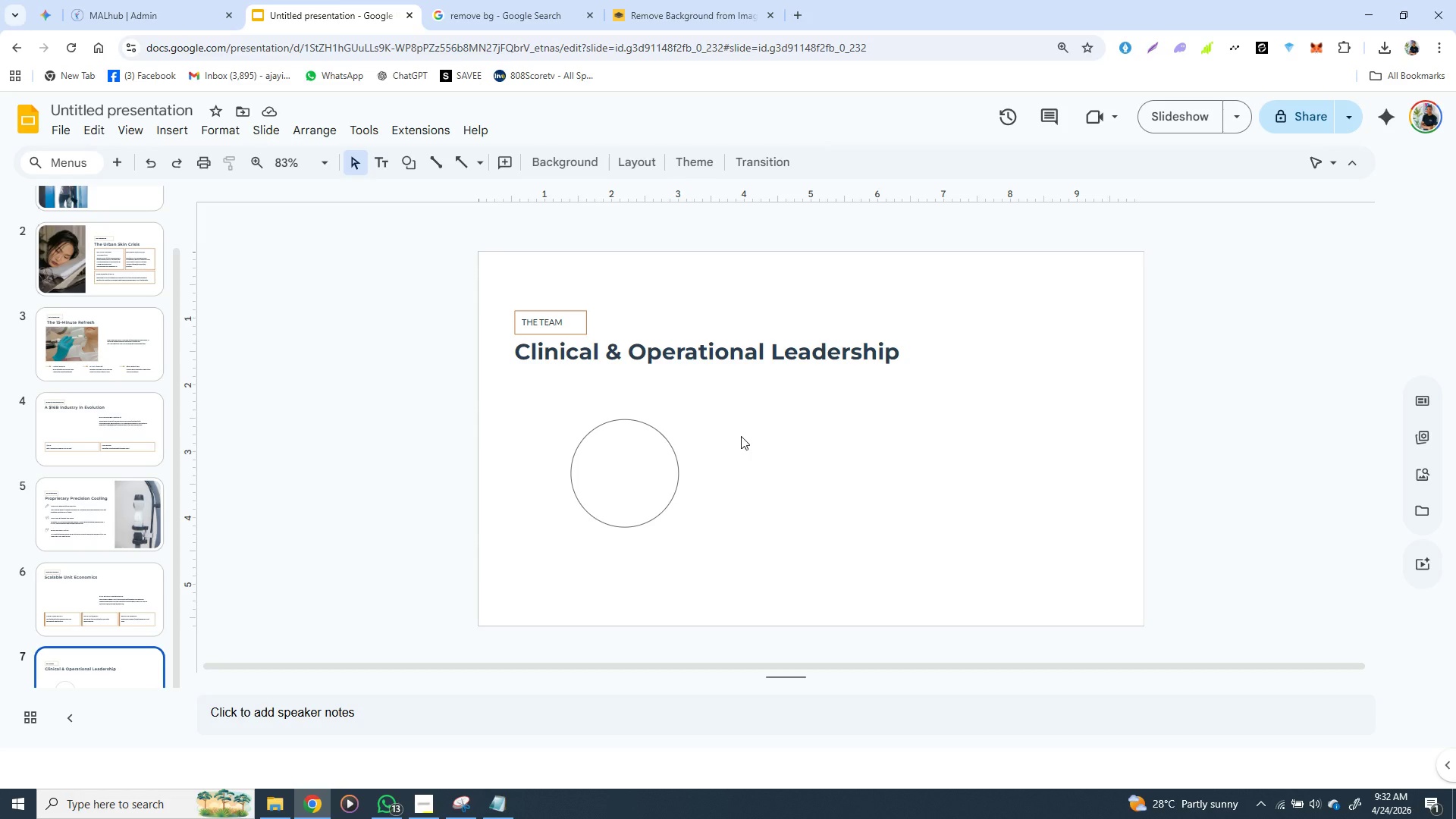 
left_click([604, 432])
 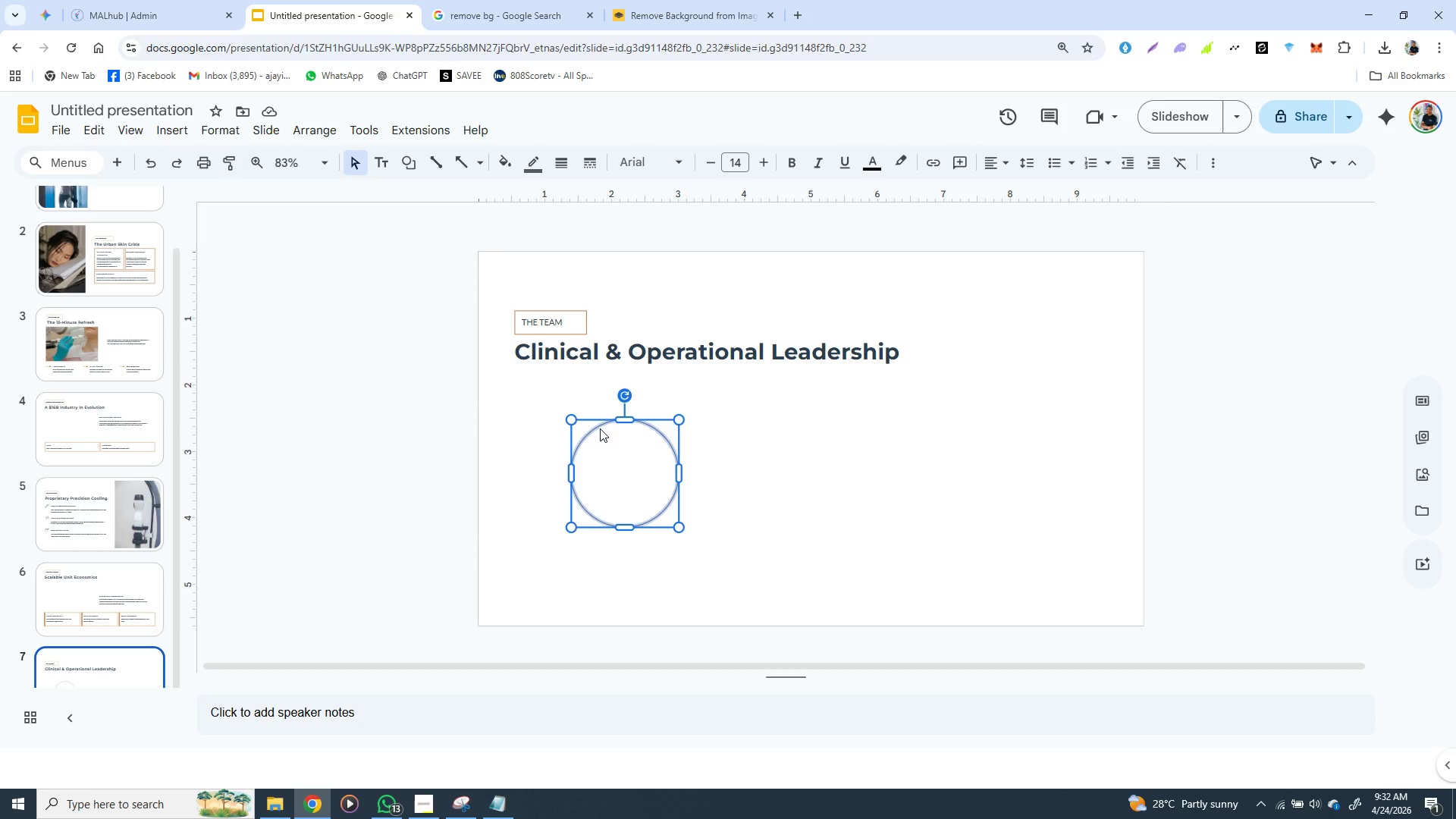 
key(Backspace)
 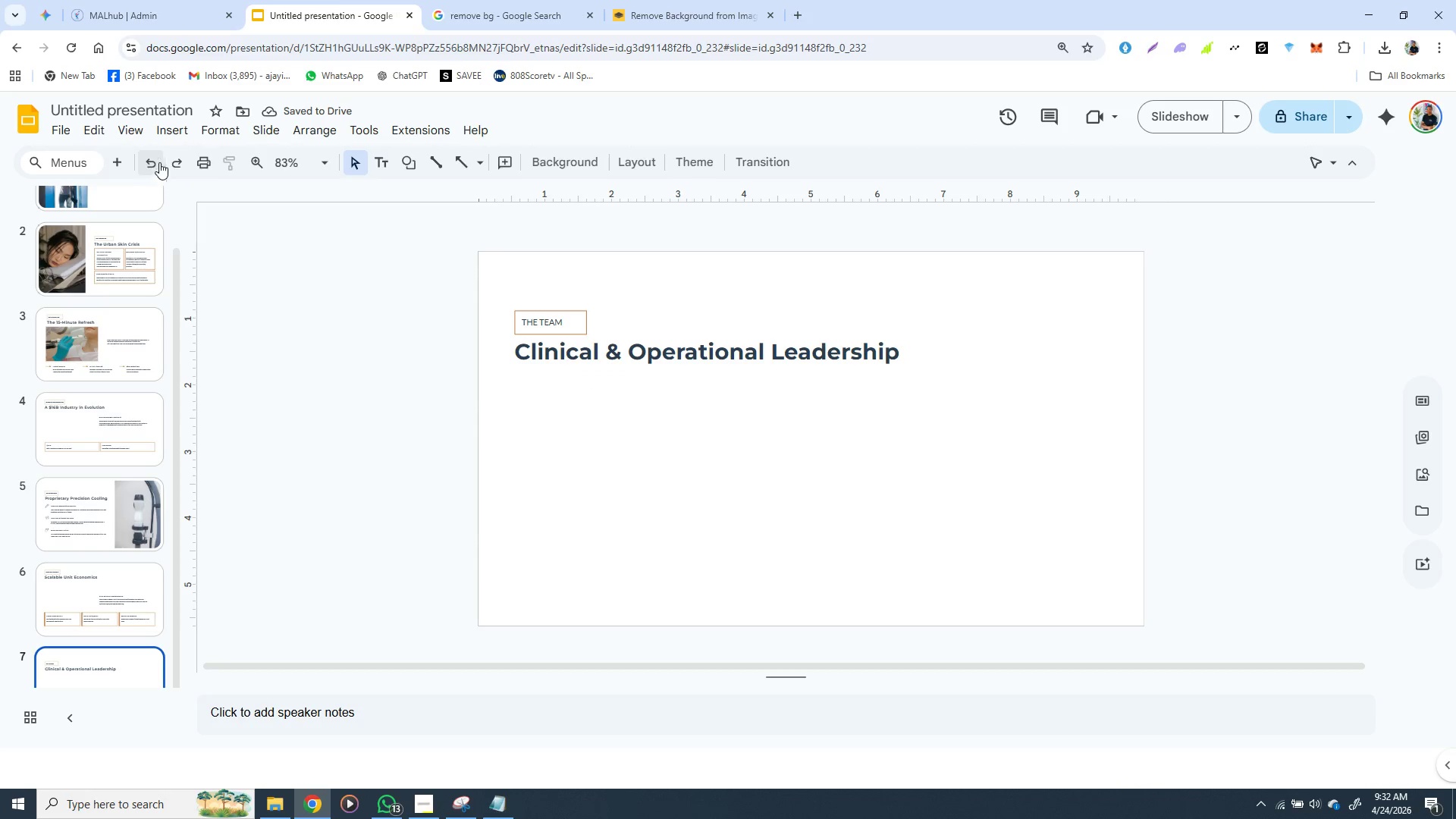 
wait(5.42)
 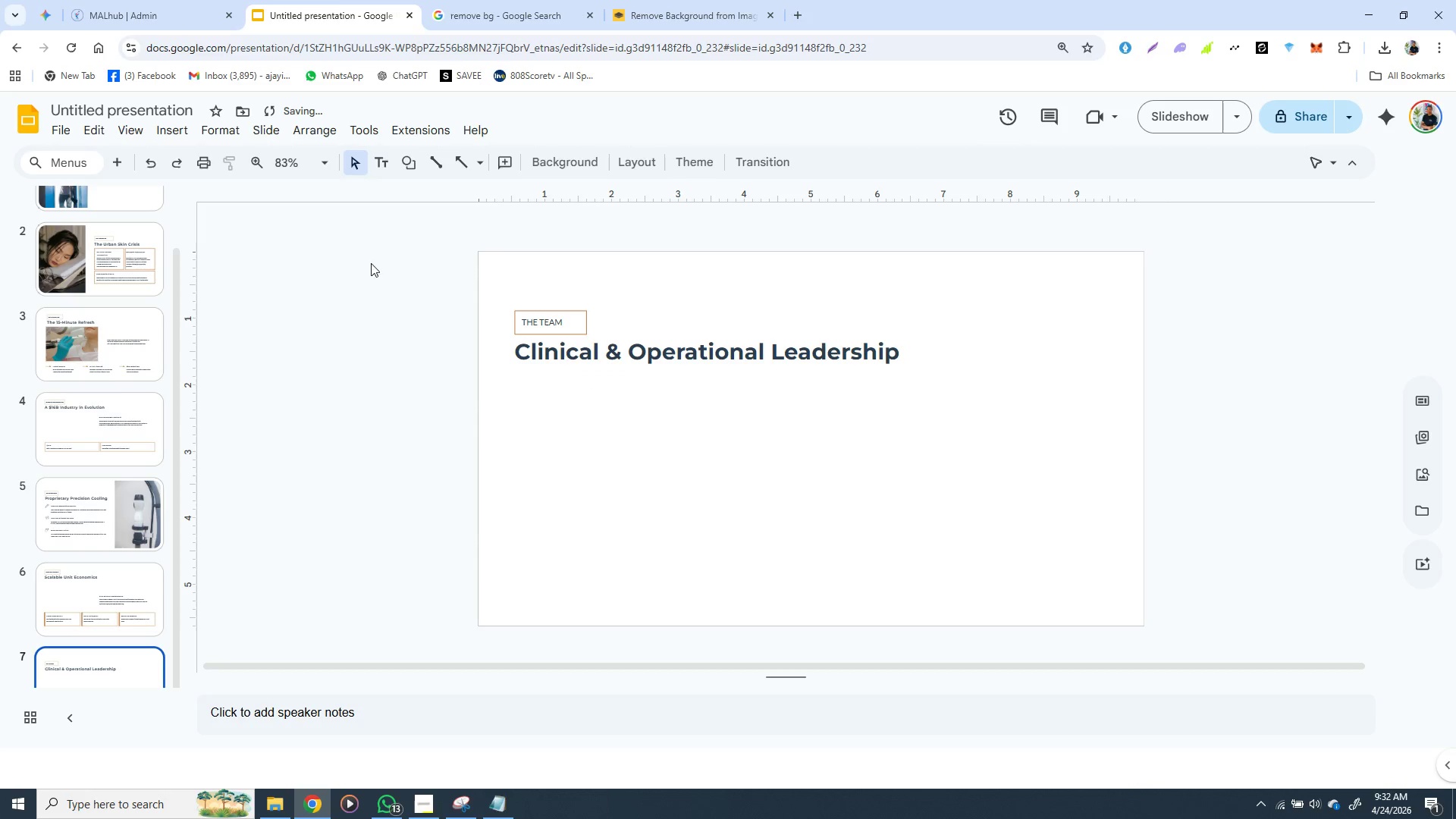 
left_click([522, 321])
 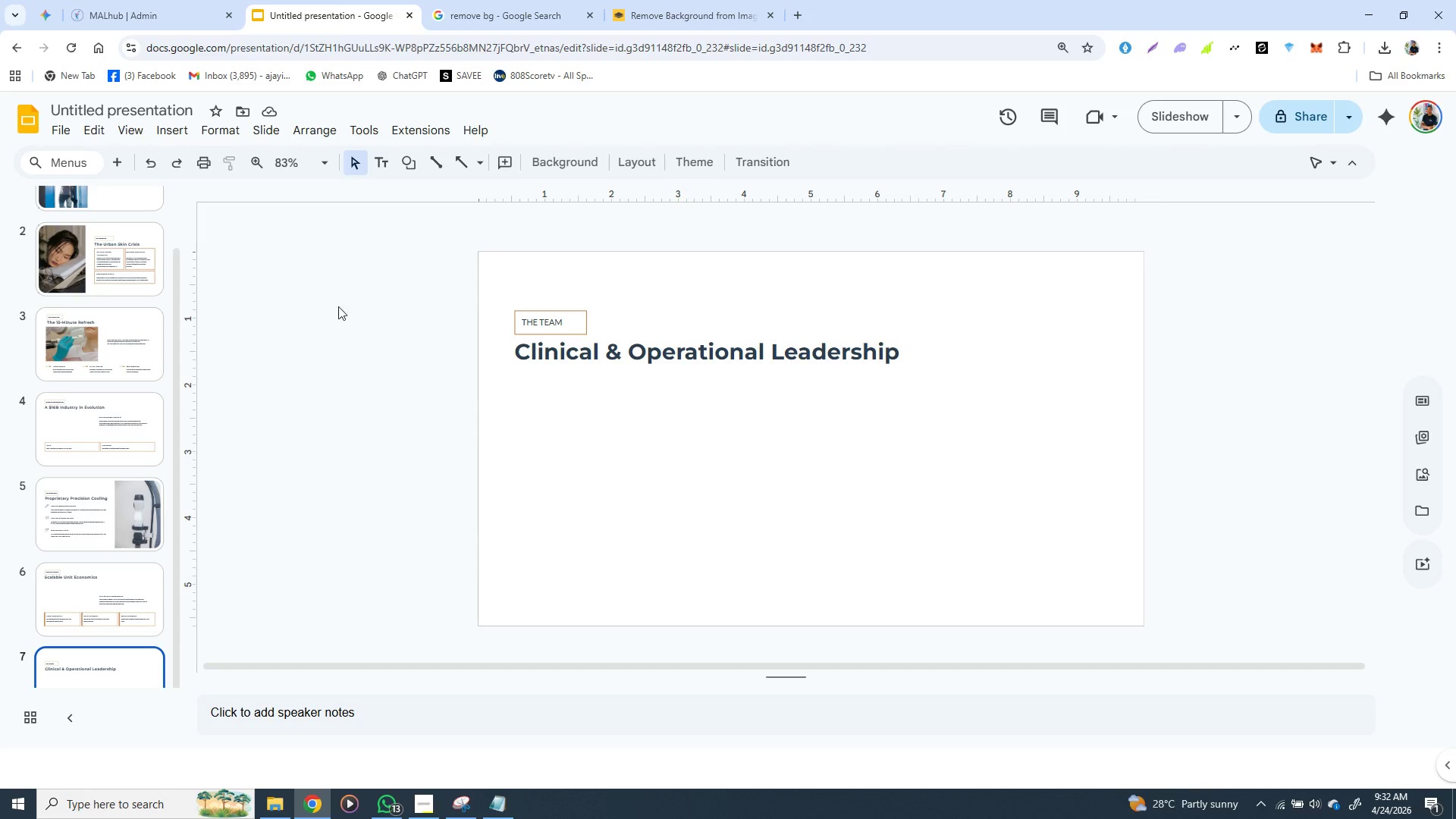 
left_click([359, 315])
 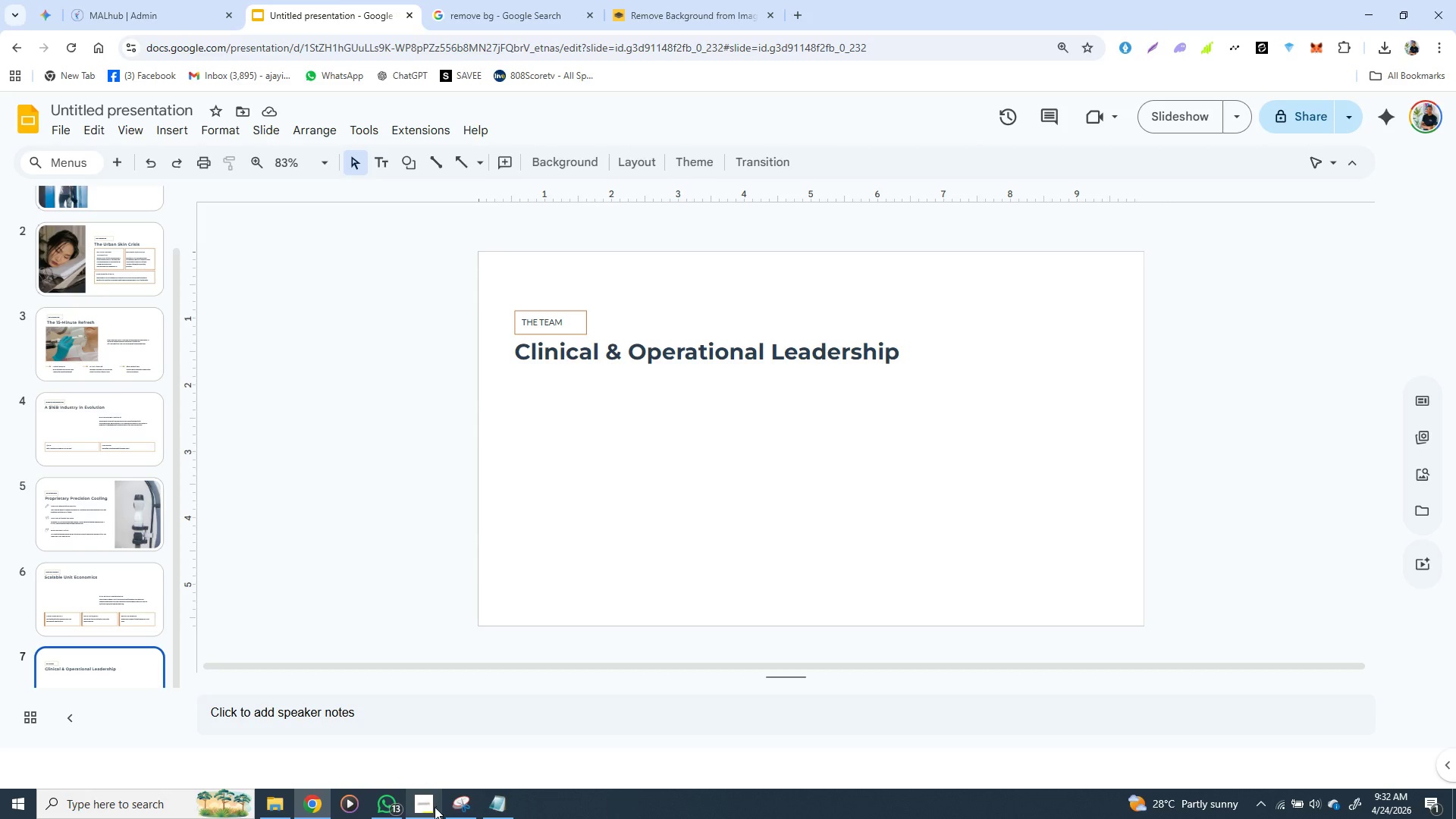 
left_click([427, 805])